 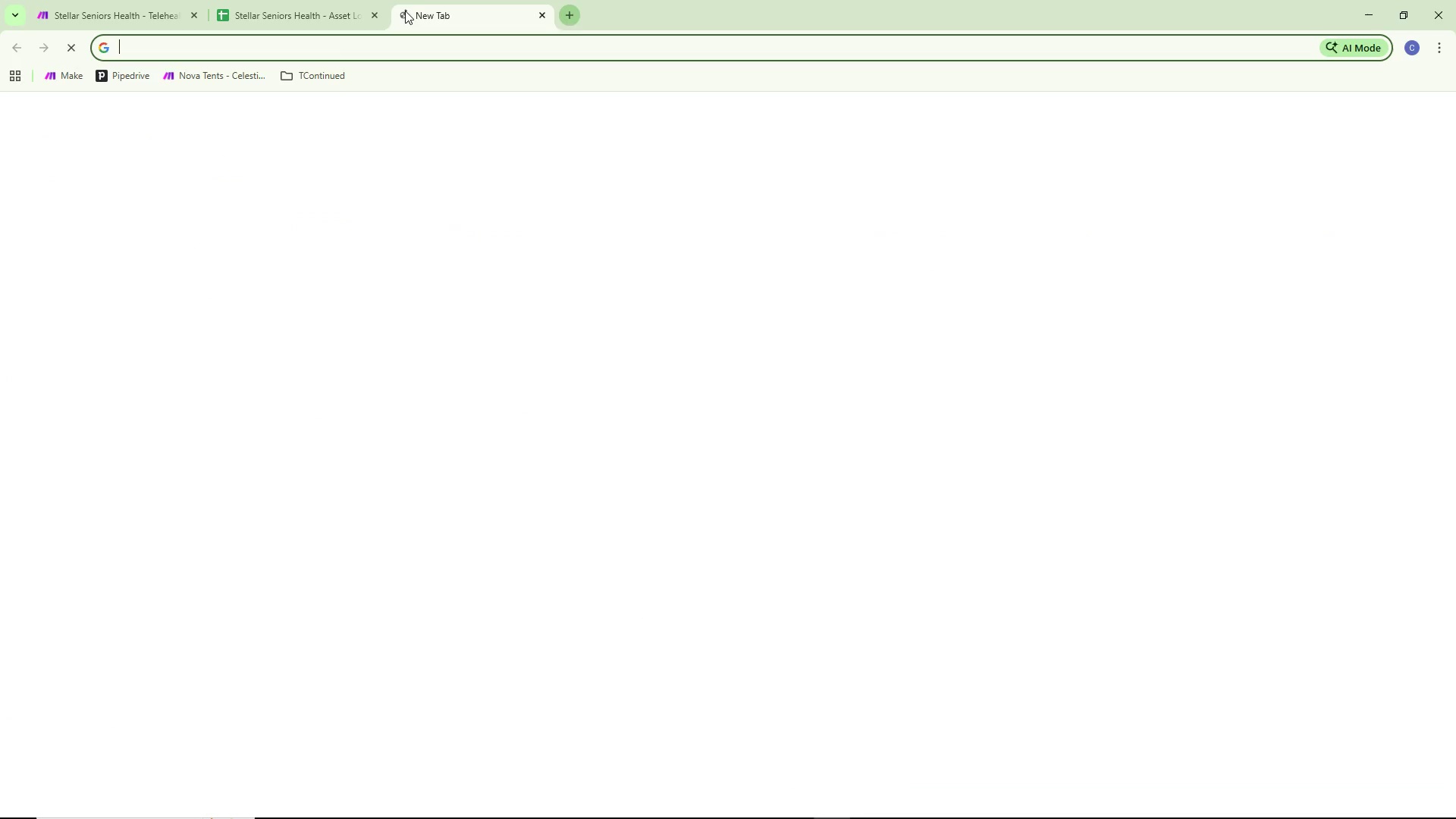 
type(trello)
 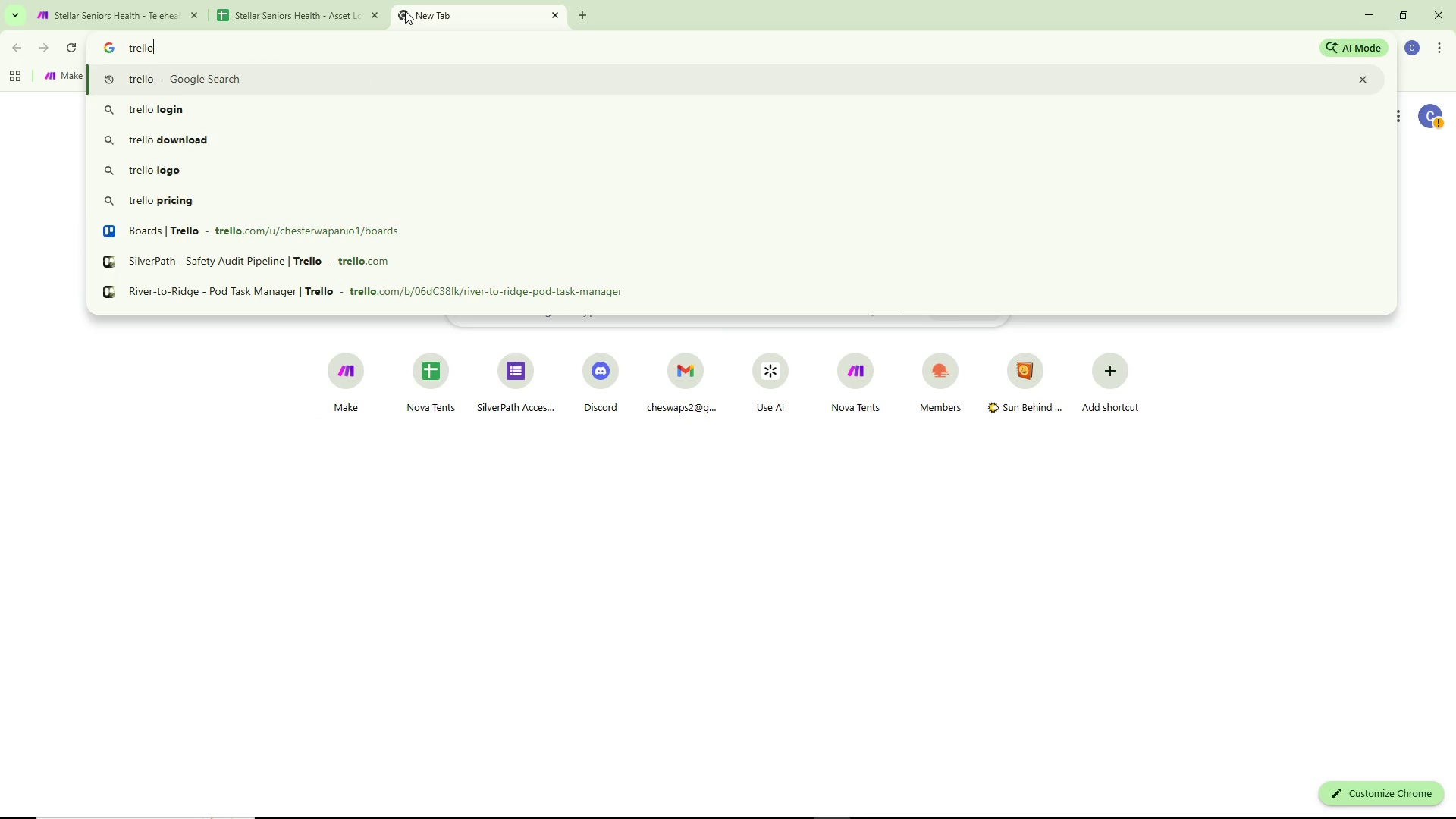 
key(Enter)
 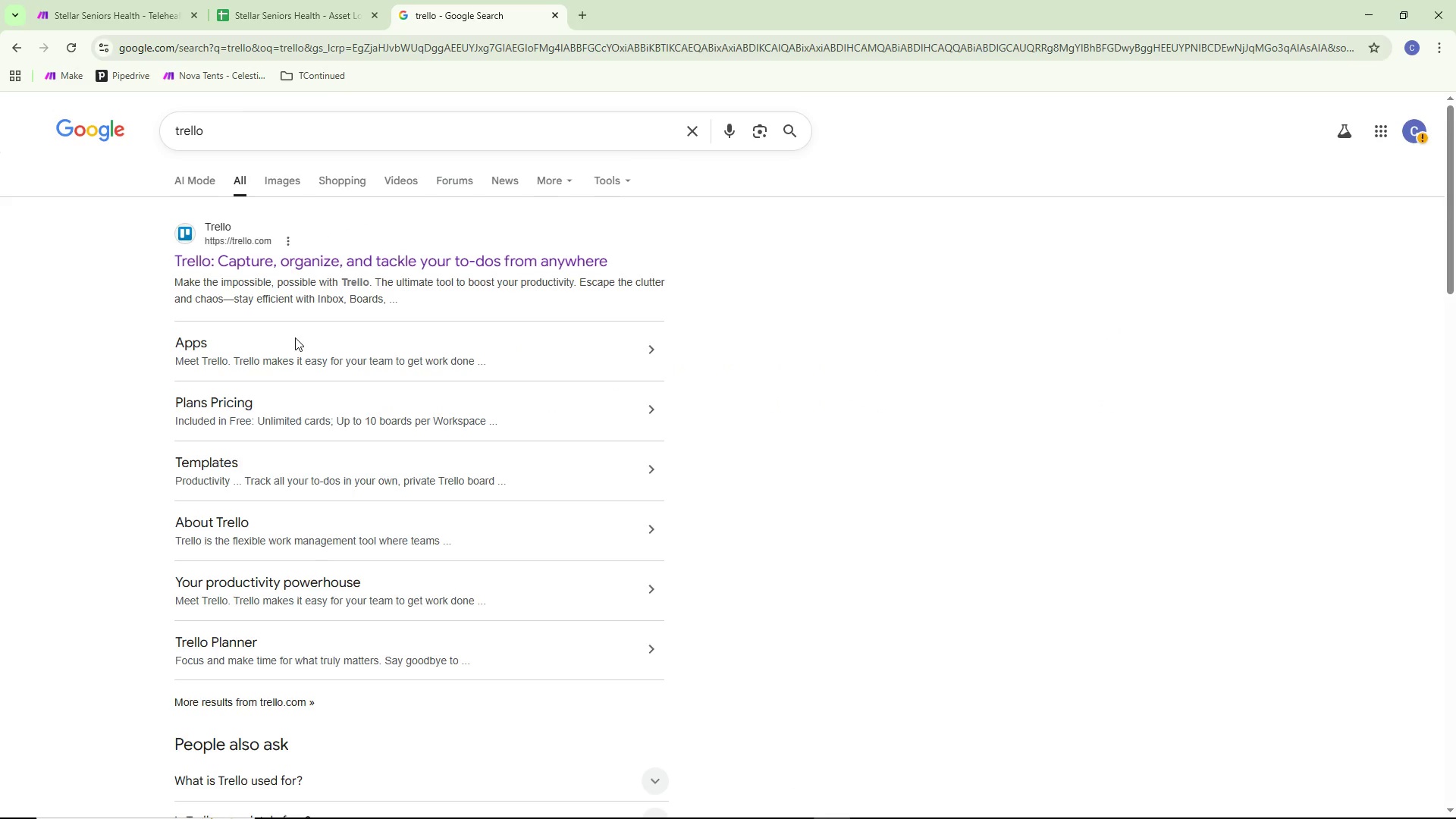 
left_click([280, 262])
 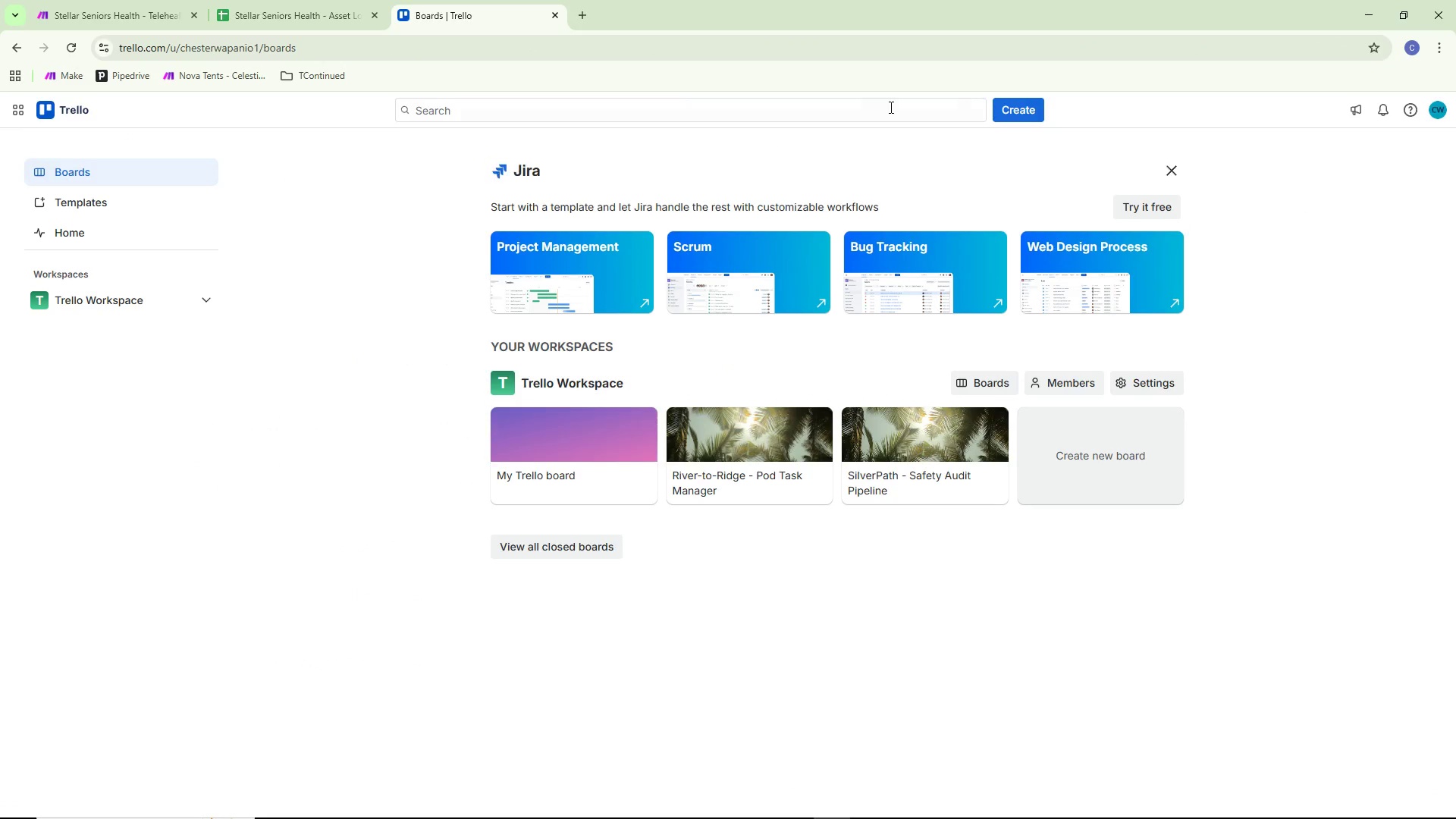 
left_click([1026, 112])
 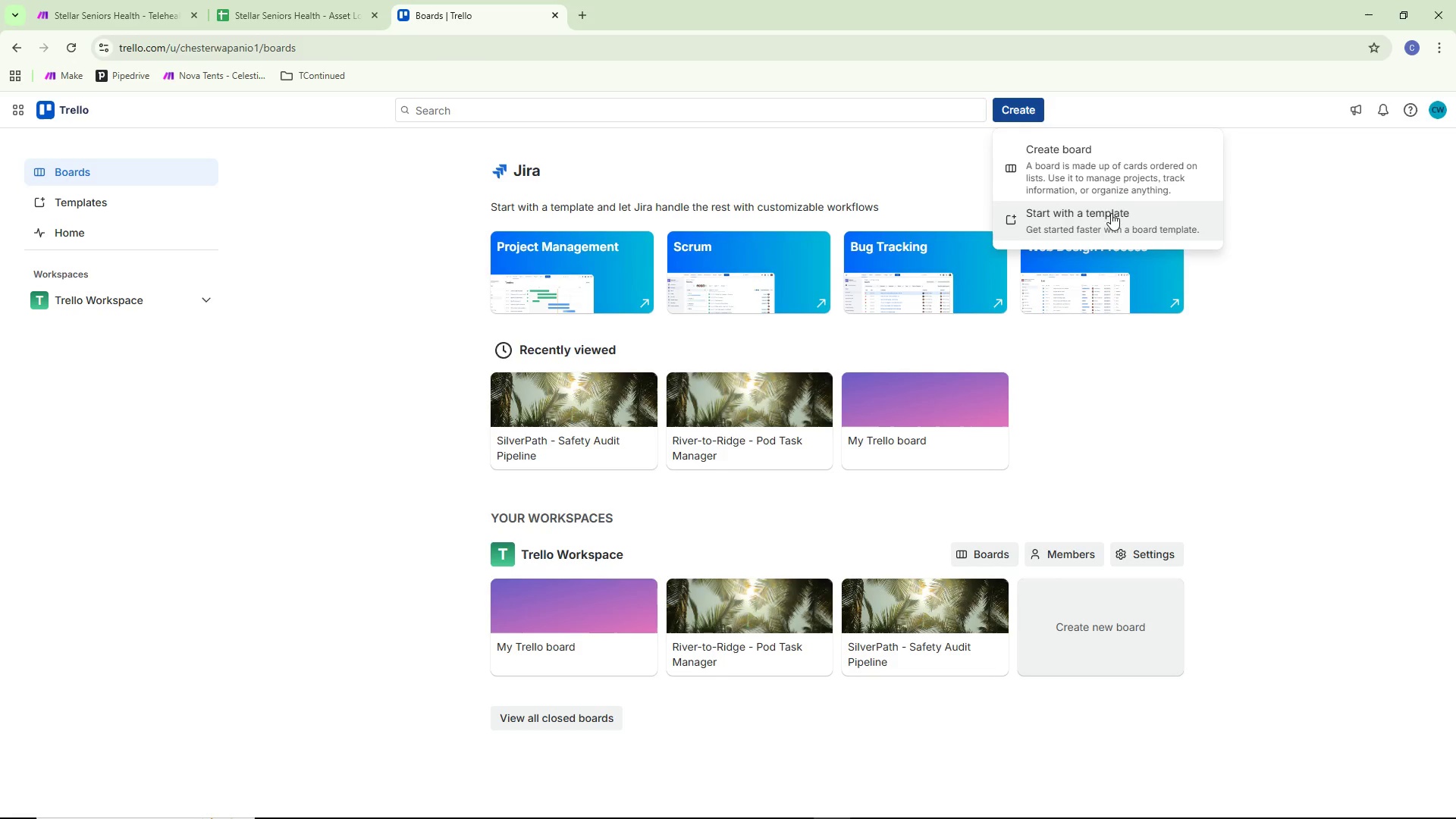 
left_click([1108, 171])
 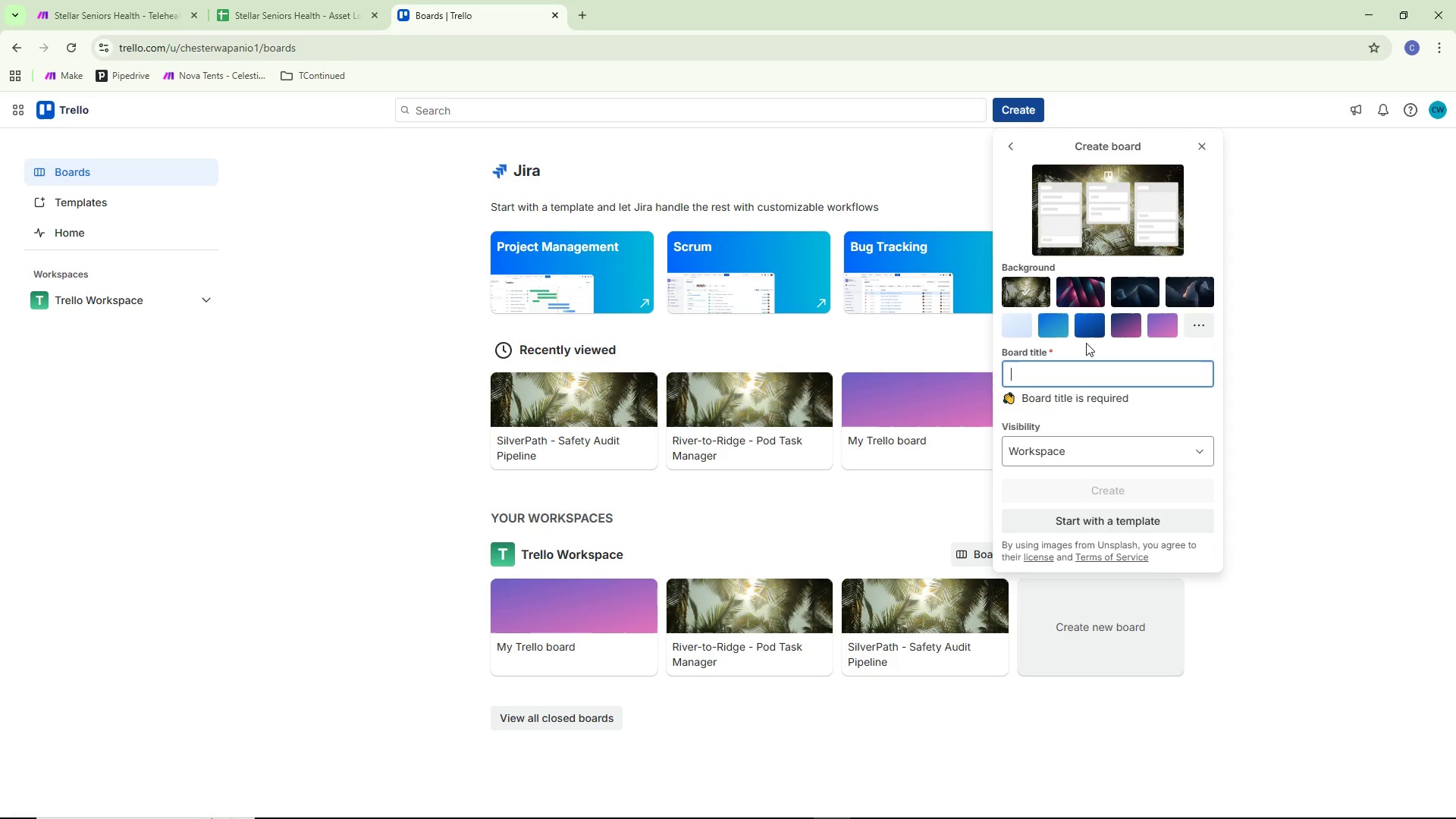 
wait(7.41)
 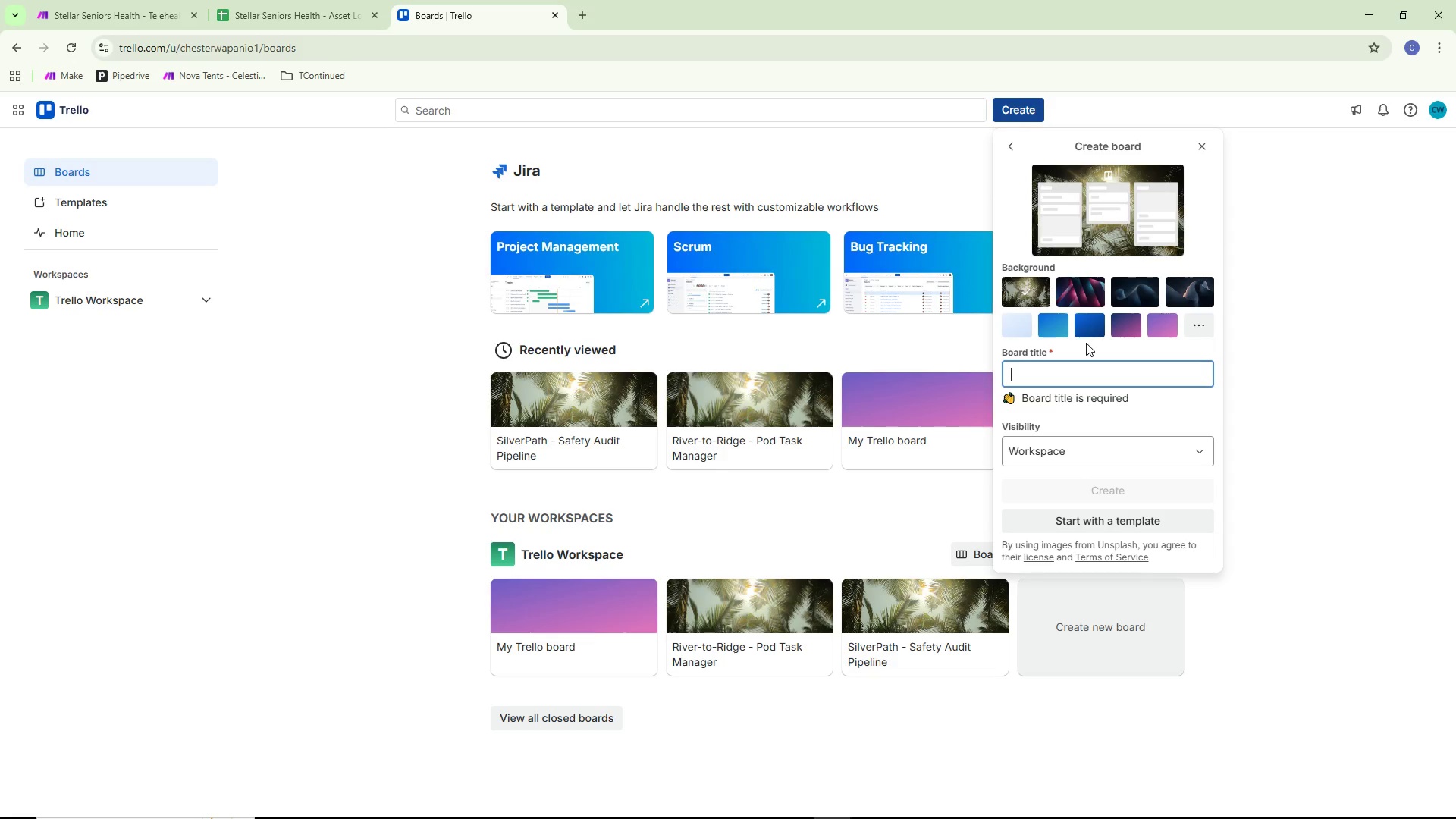 
type(Stellar Seniors)
 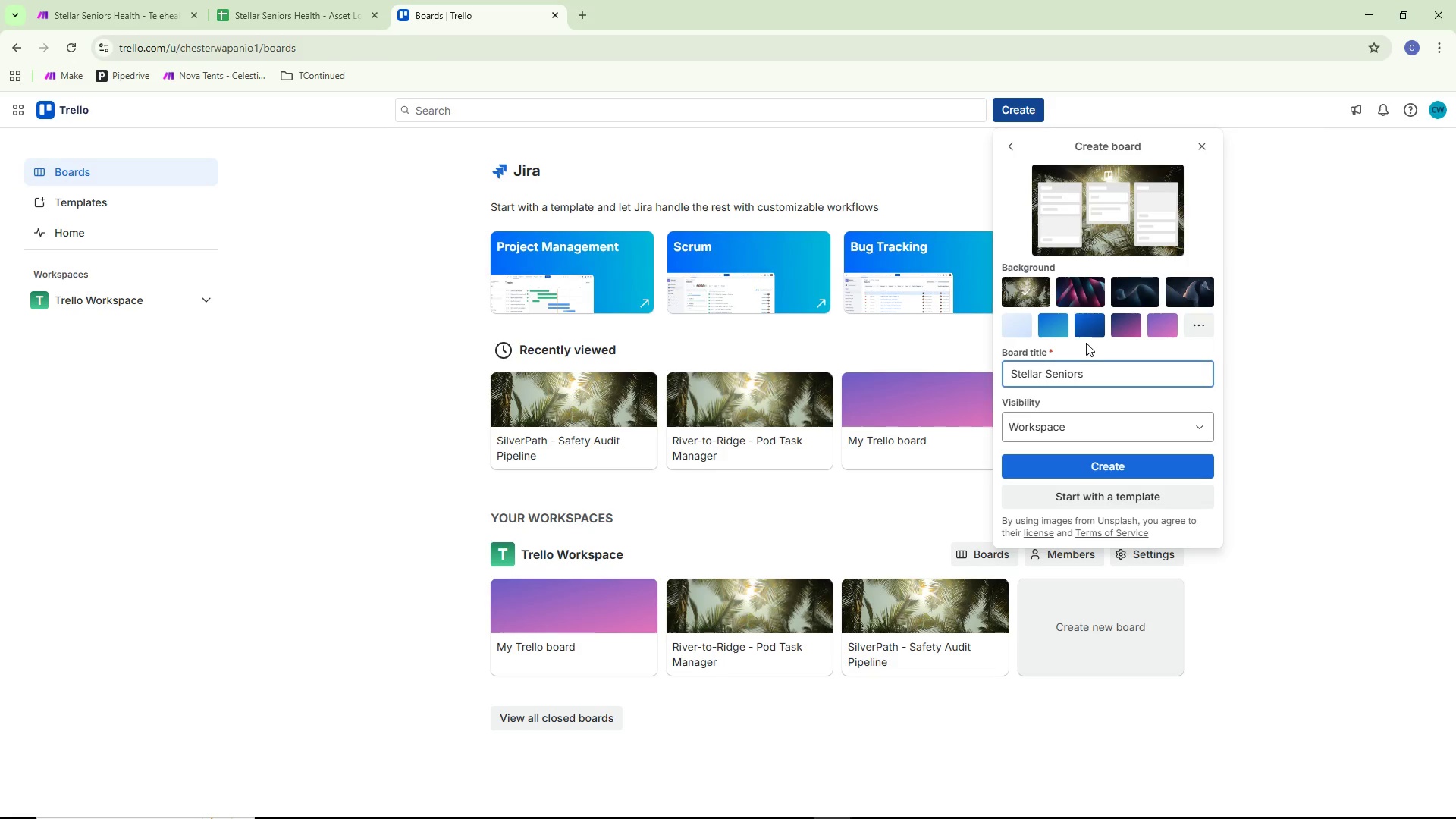 
type( - Asses)
key(Backspace)
type(ts)
key(Backspace)
key(Backspace)
type(t Recovery Pipeline)
 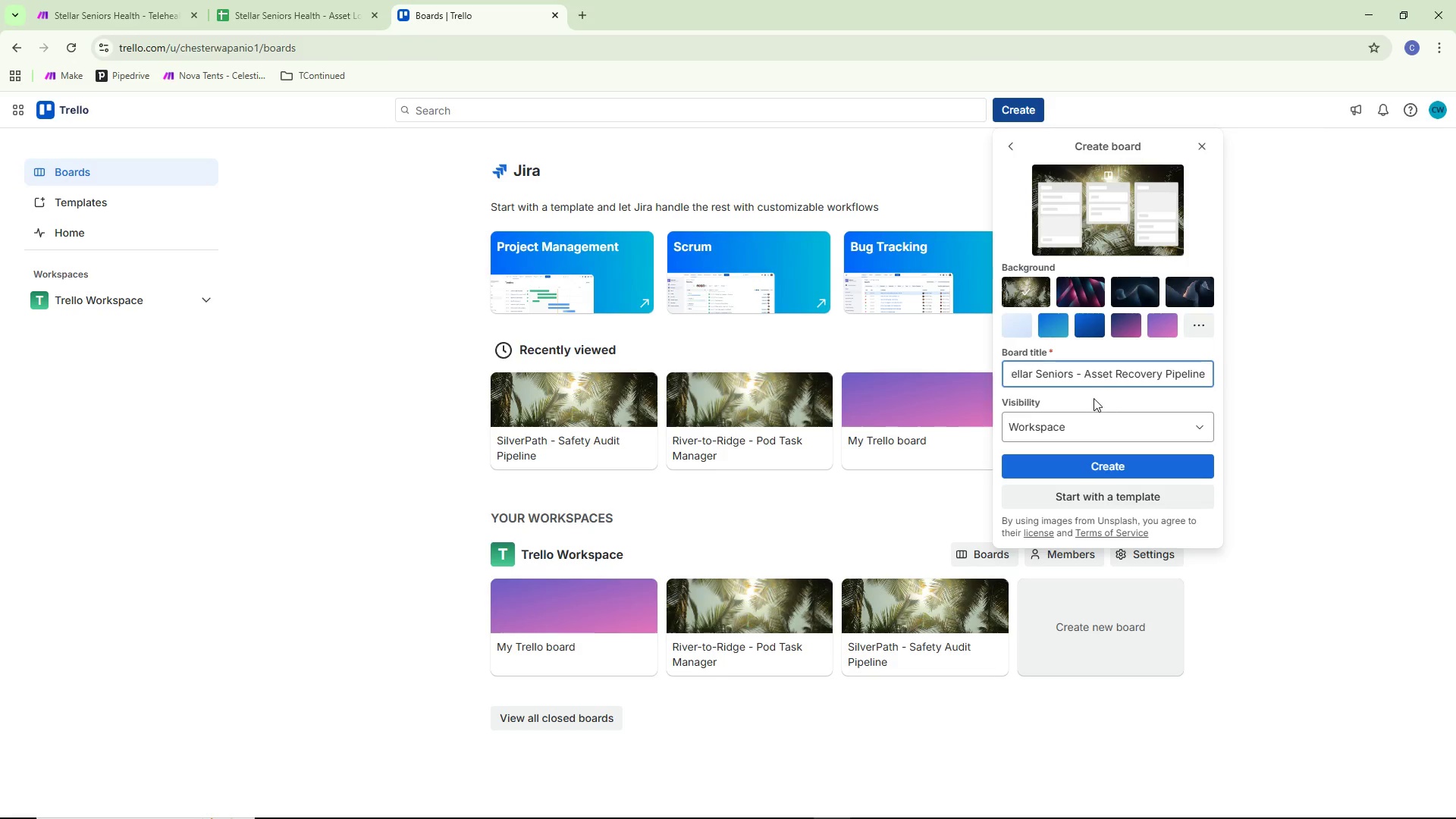 
left_click([1056, 375])
 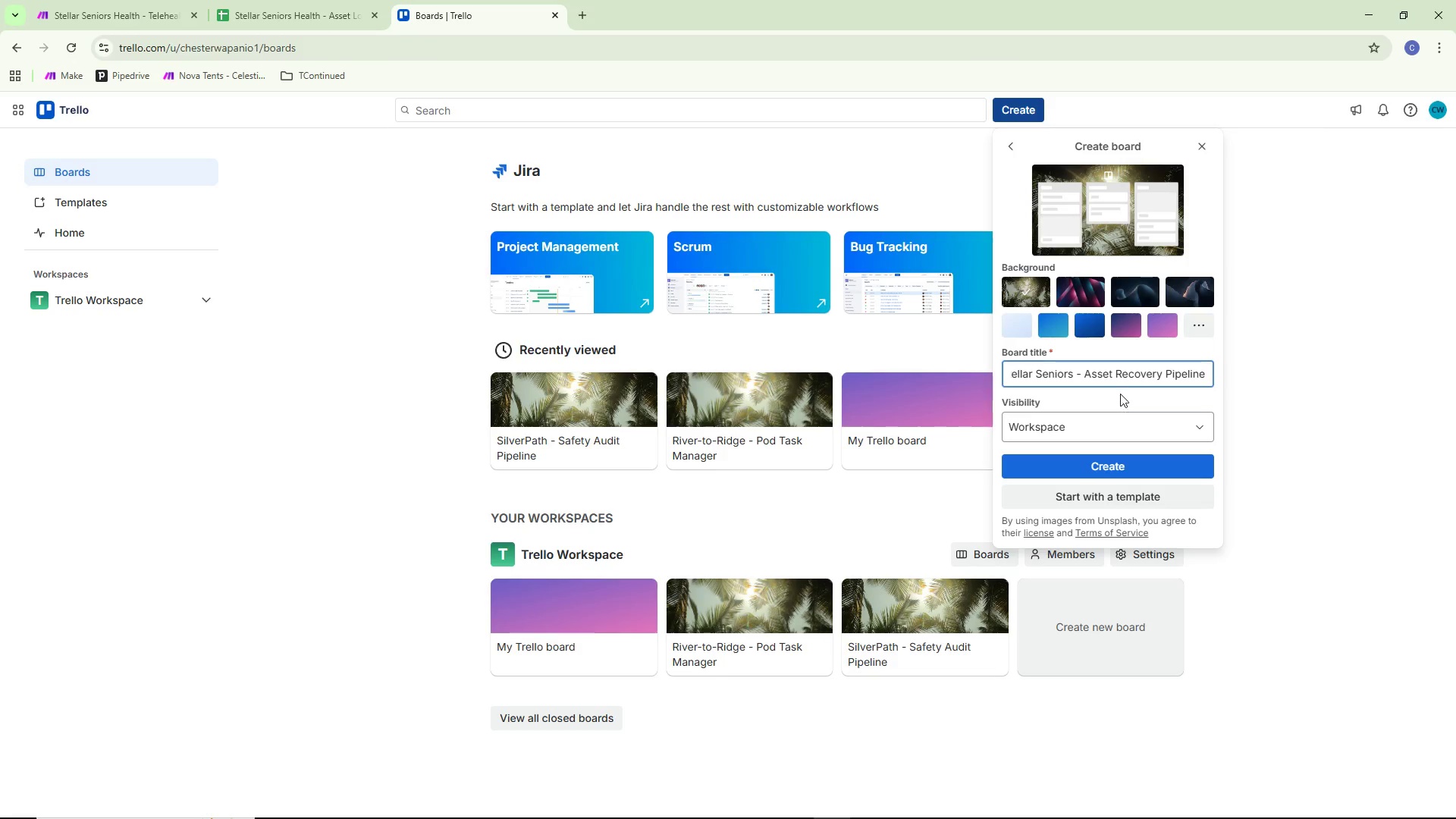 
hold_key(key=ArrowLeft, duration=1.34)
 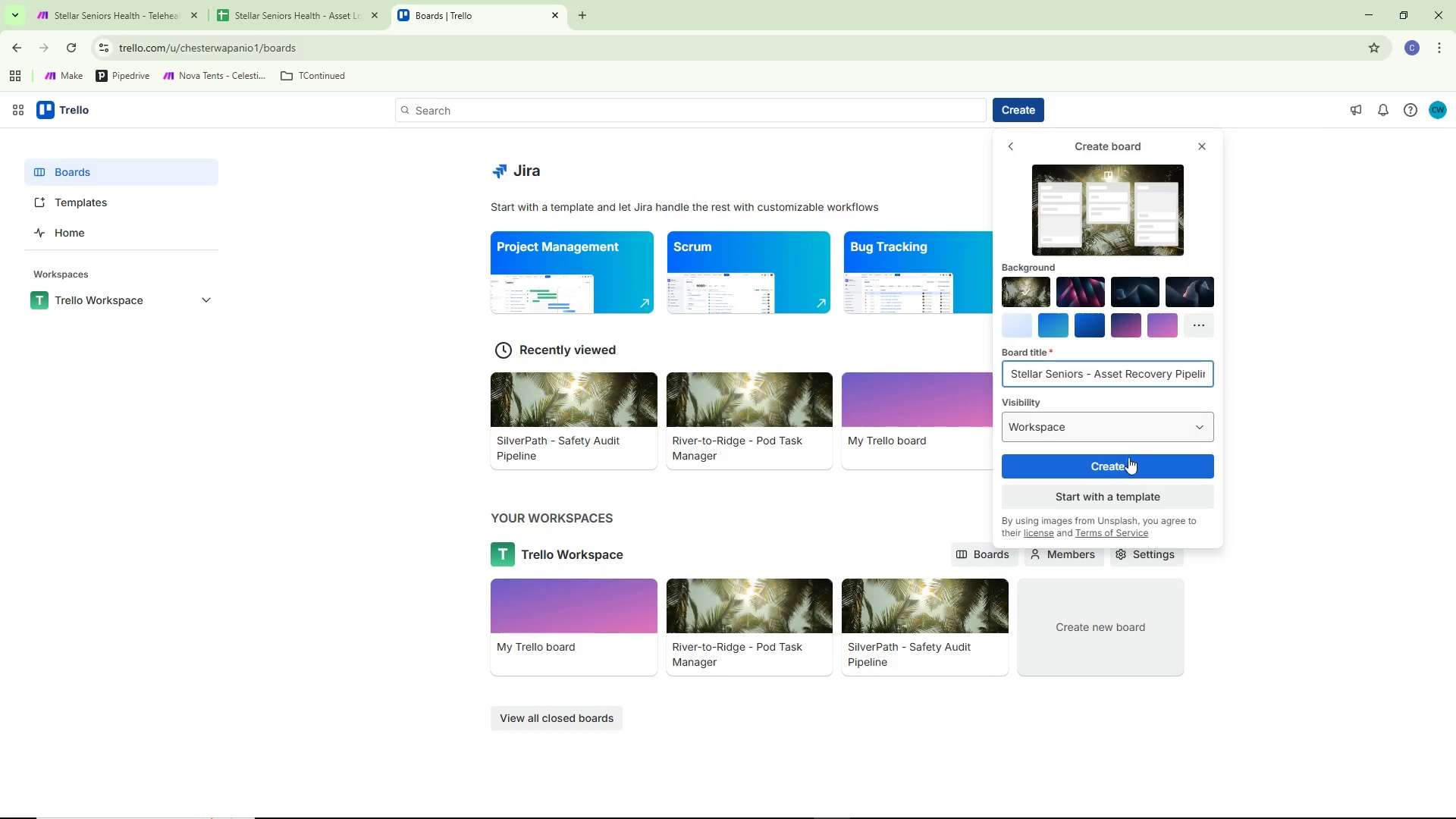 
left_click([1122, 466])
 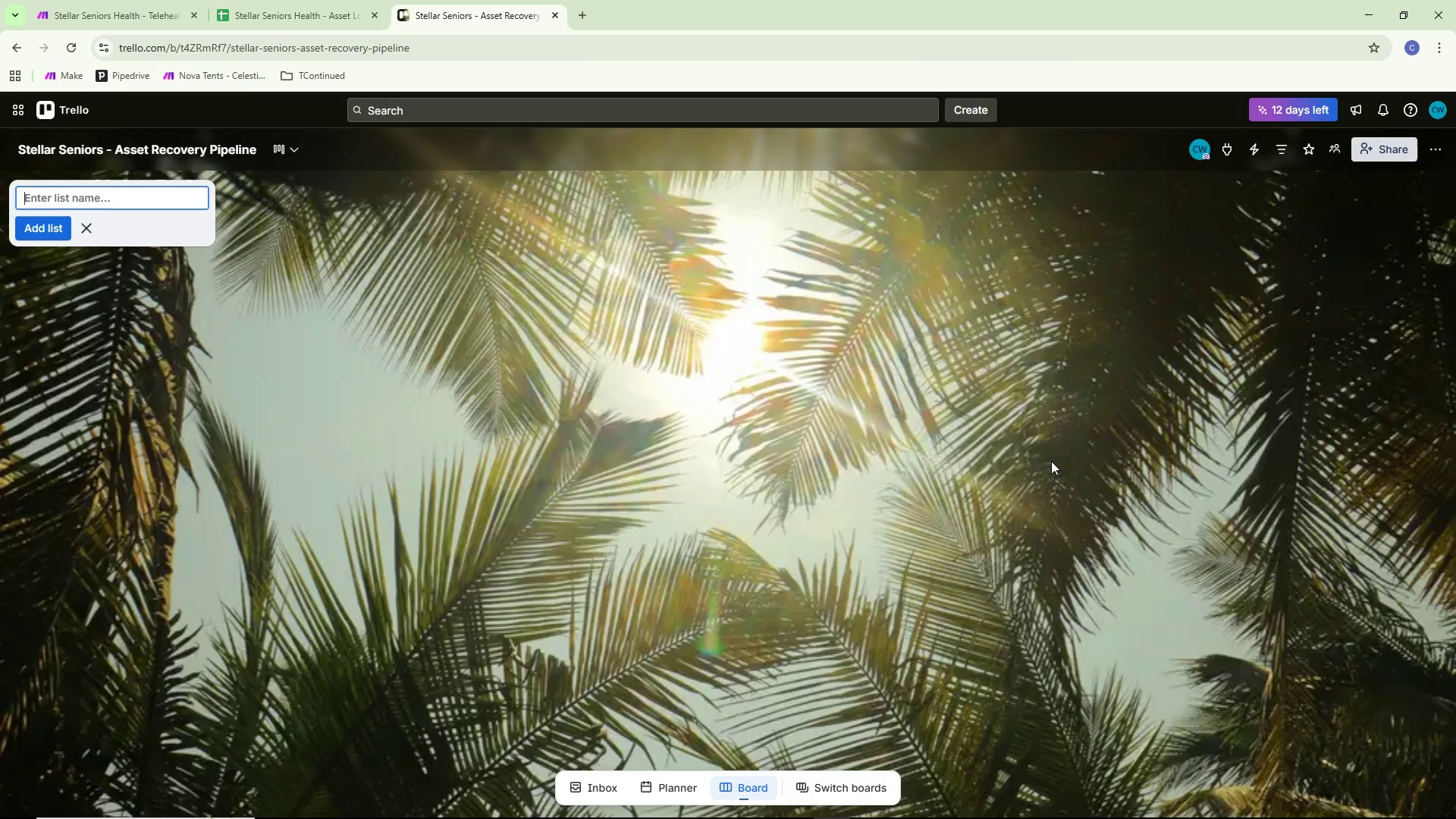 
scroll: coordinate [812, 466], scroll_direction: down, amount: 4.0
 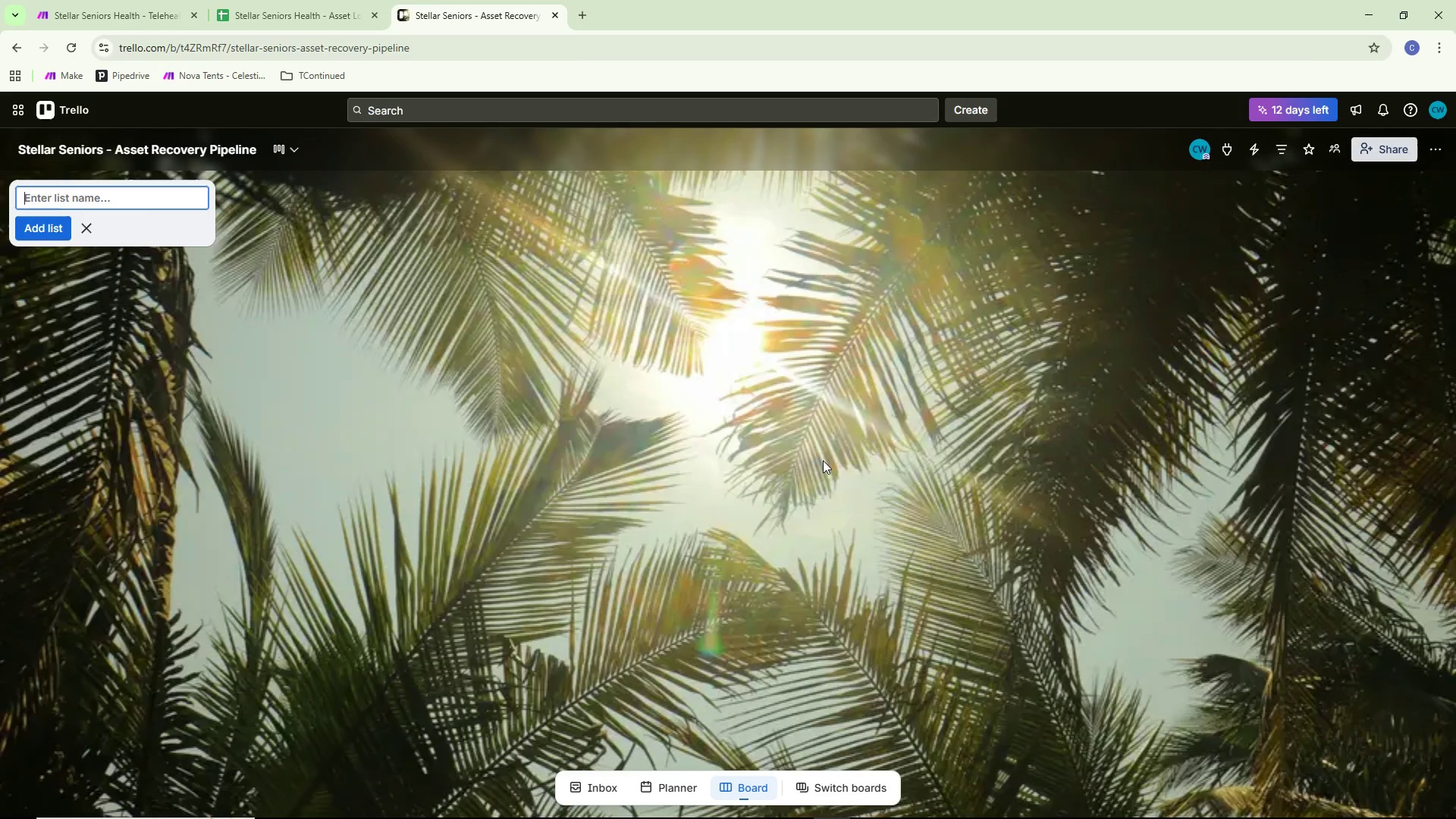 
left_click([372, 463])
 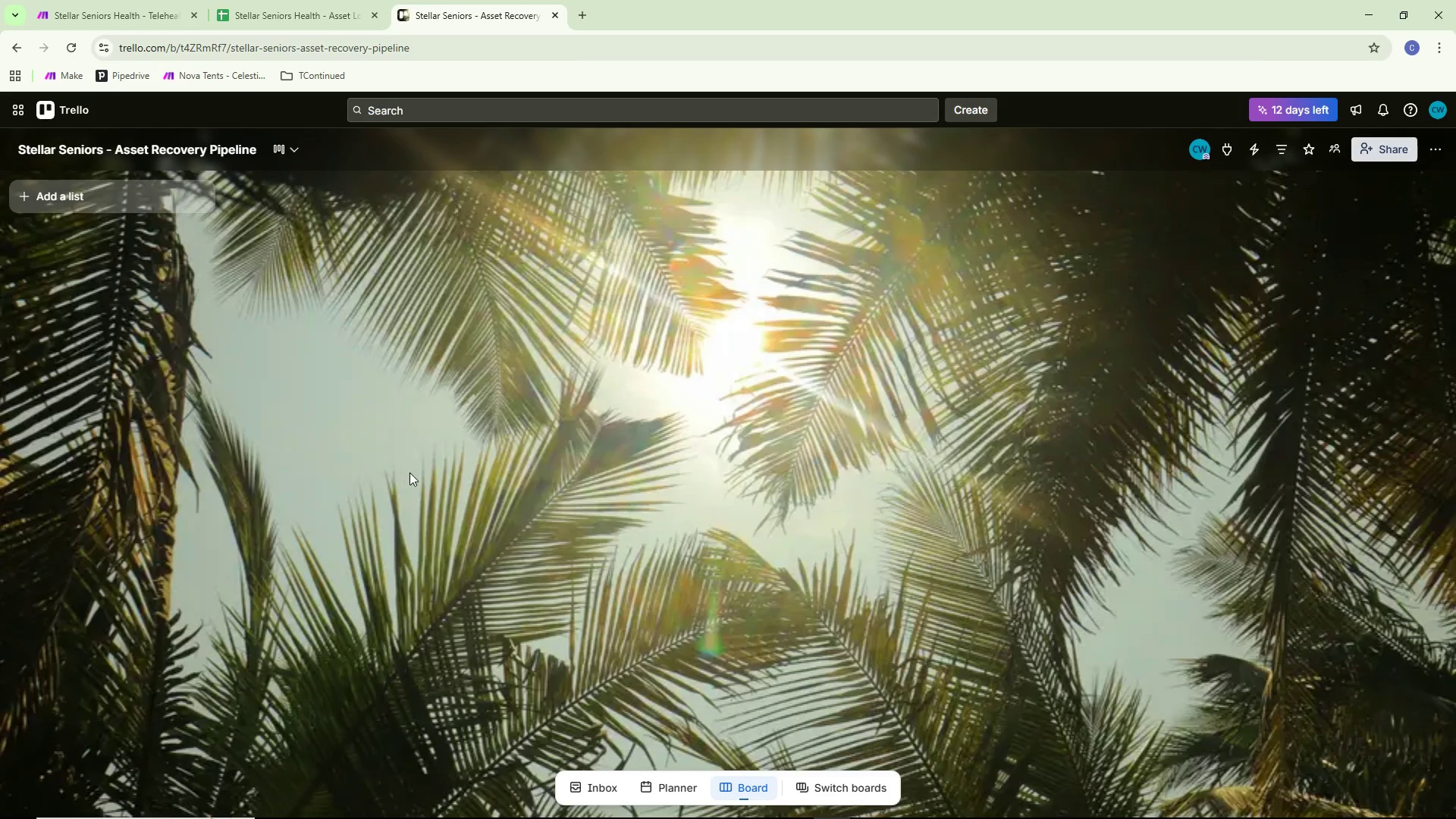 
scroll: coordinate [416, 474], scroll_direction: up, amount: 3.0
 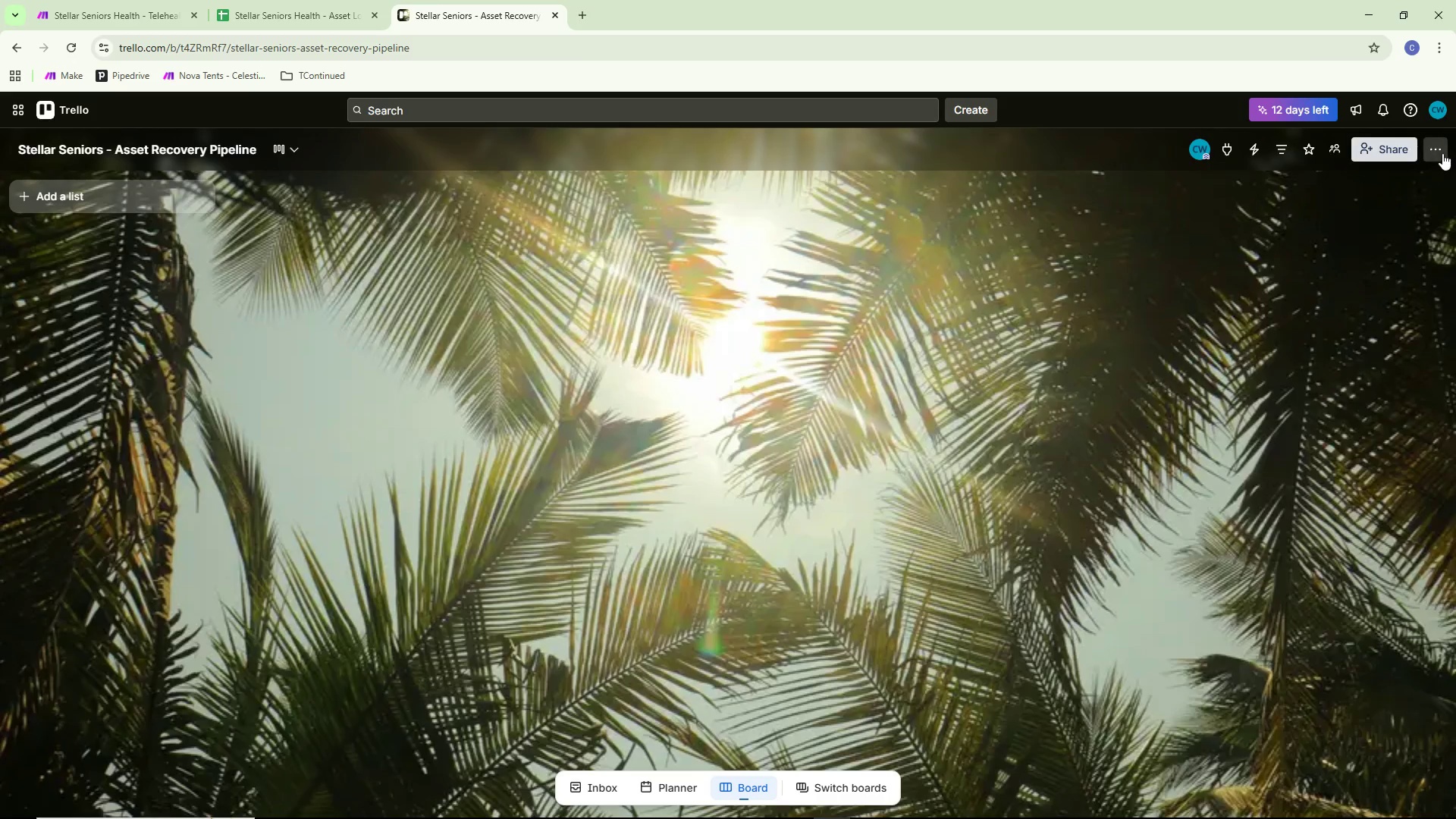 
left_click([1440, 149])
 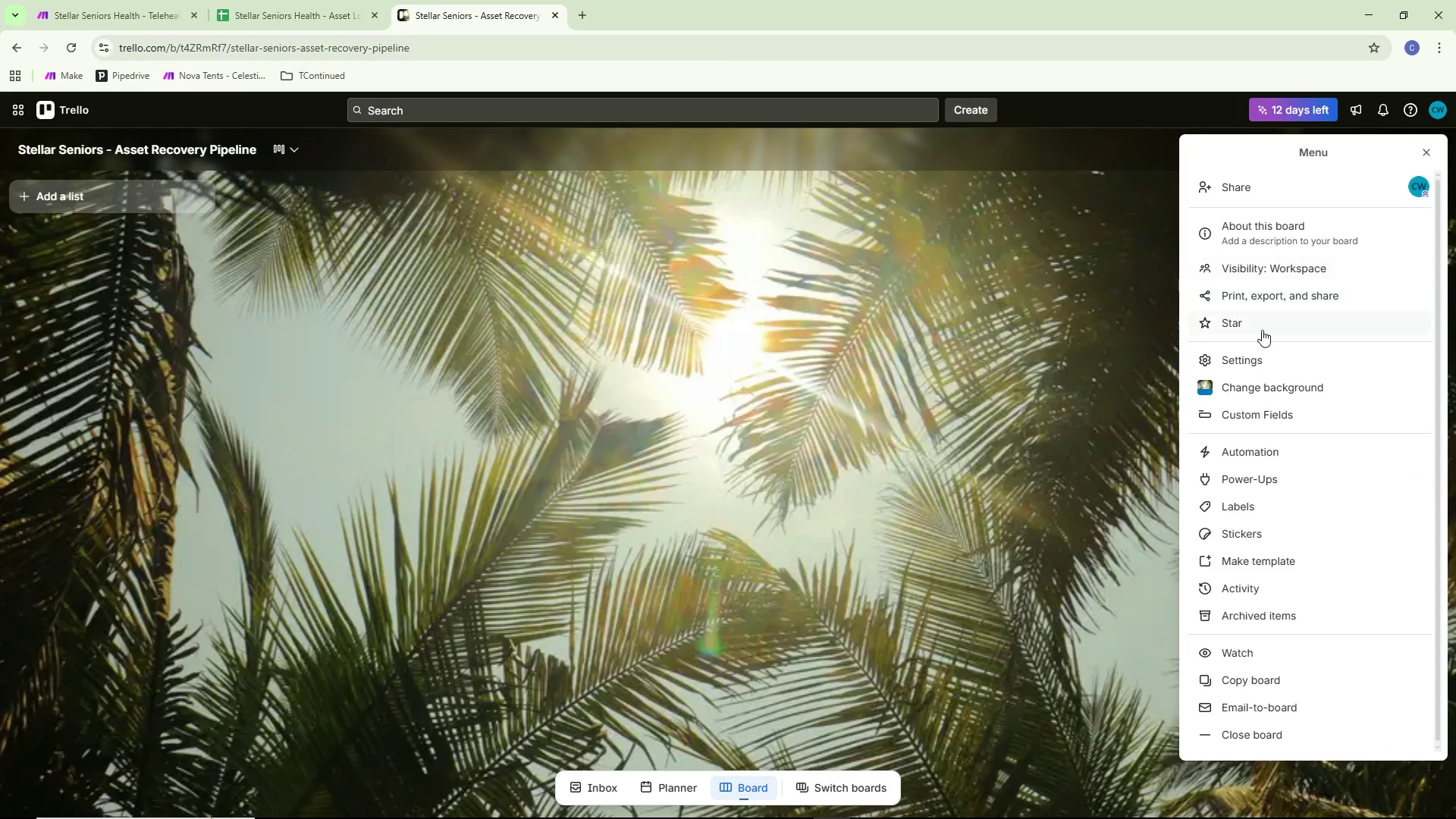 
left_click([1263, 381])
 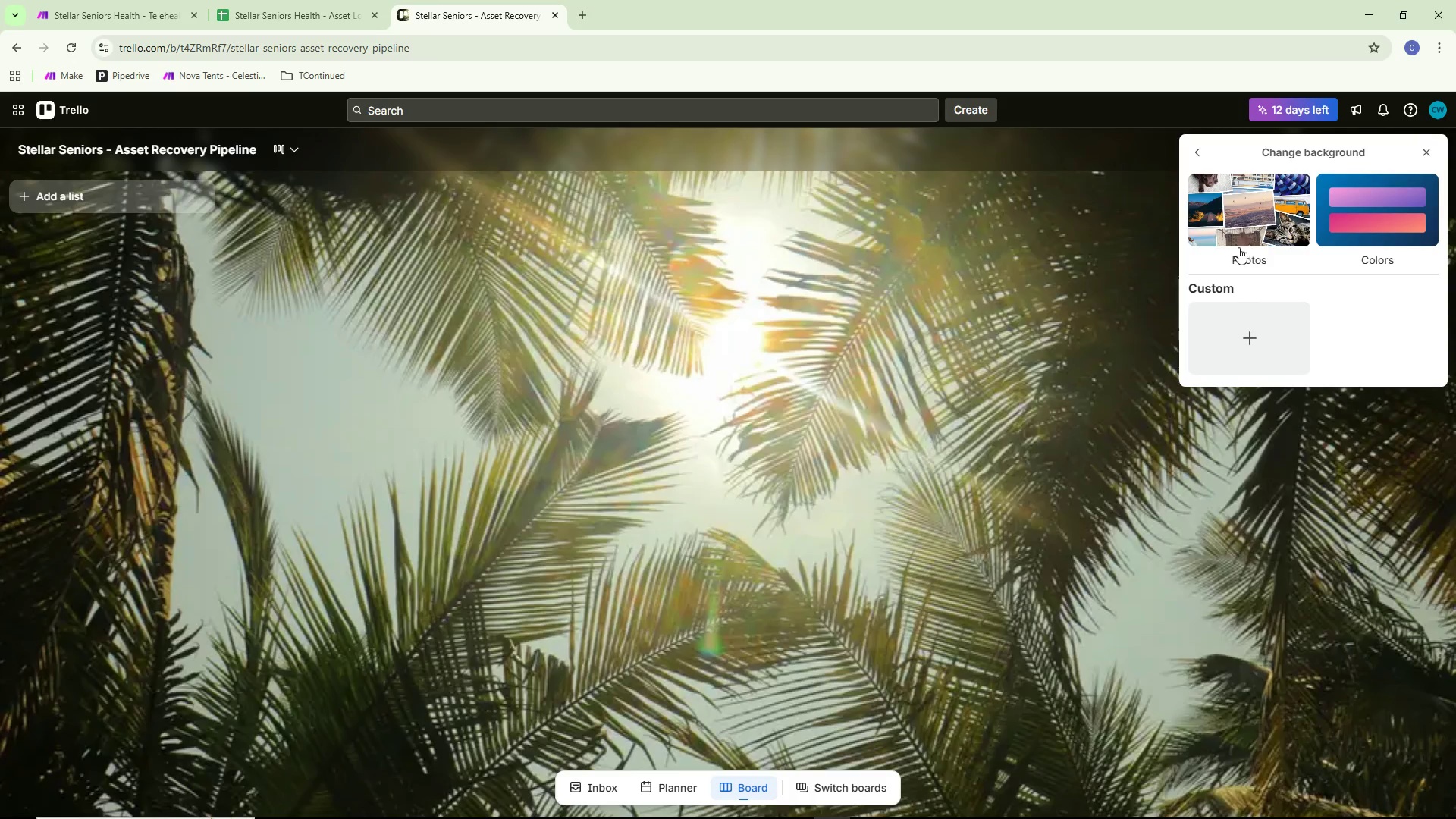 
left_click([1251, 240])
 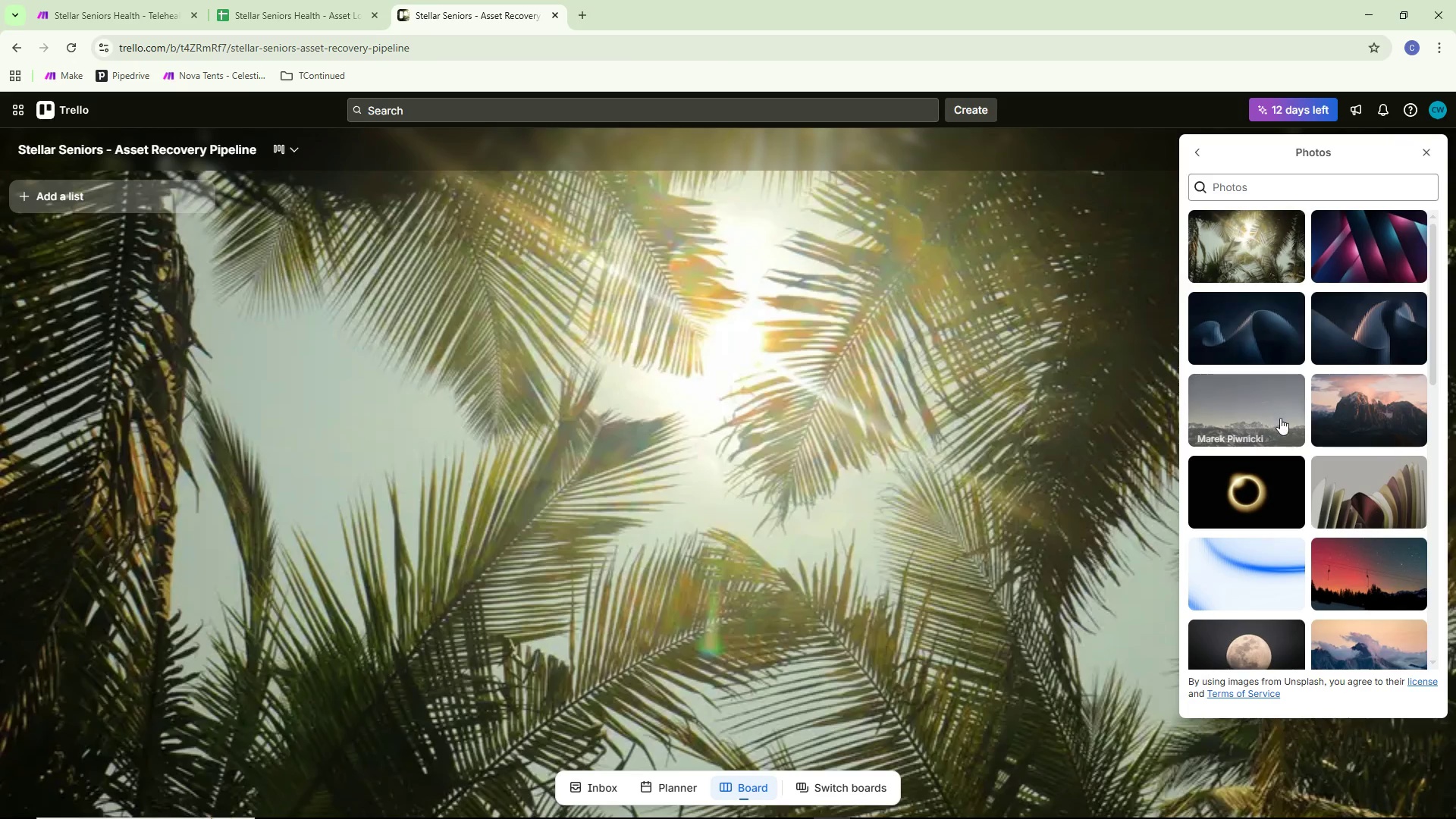 
scroll: coordinate [1282, 420], scroll_direction: down, amount: 7.0
 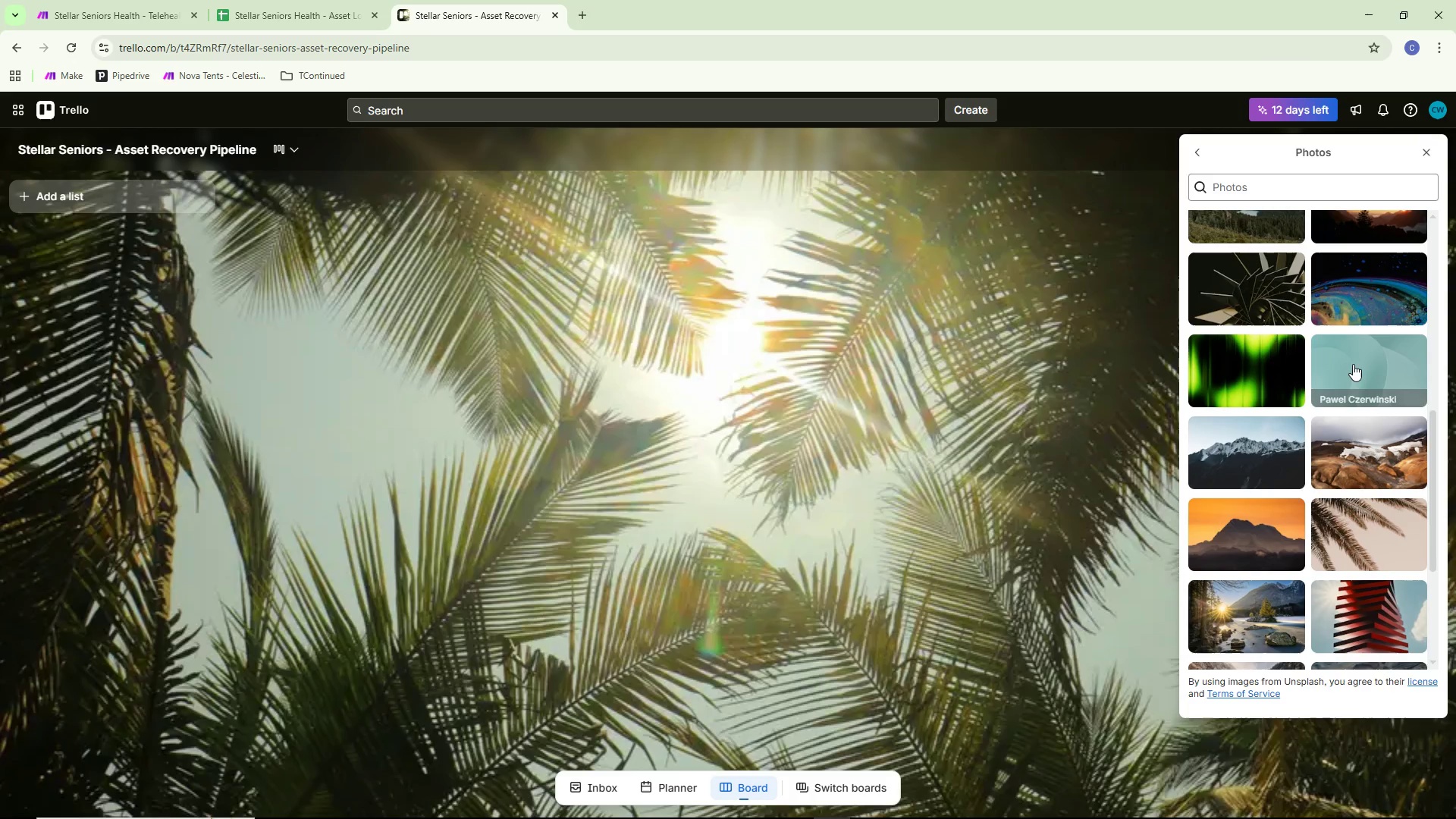 
left_click([1392, 353])
 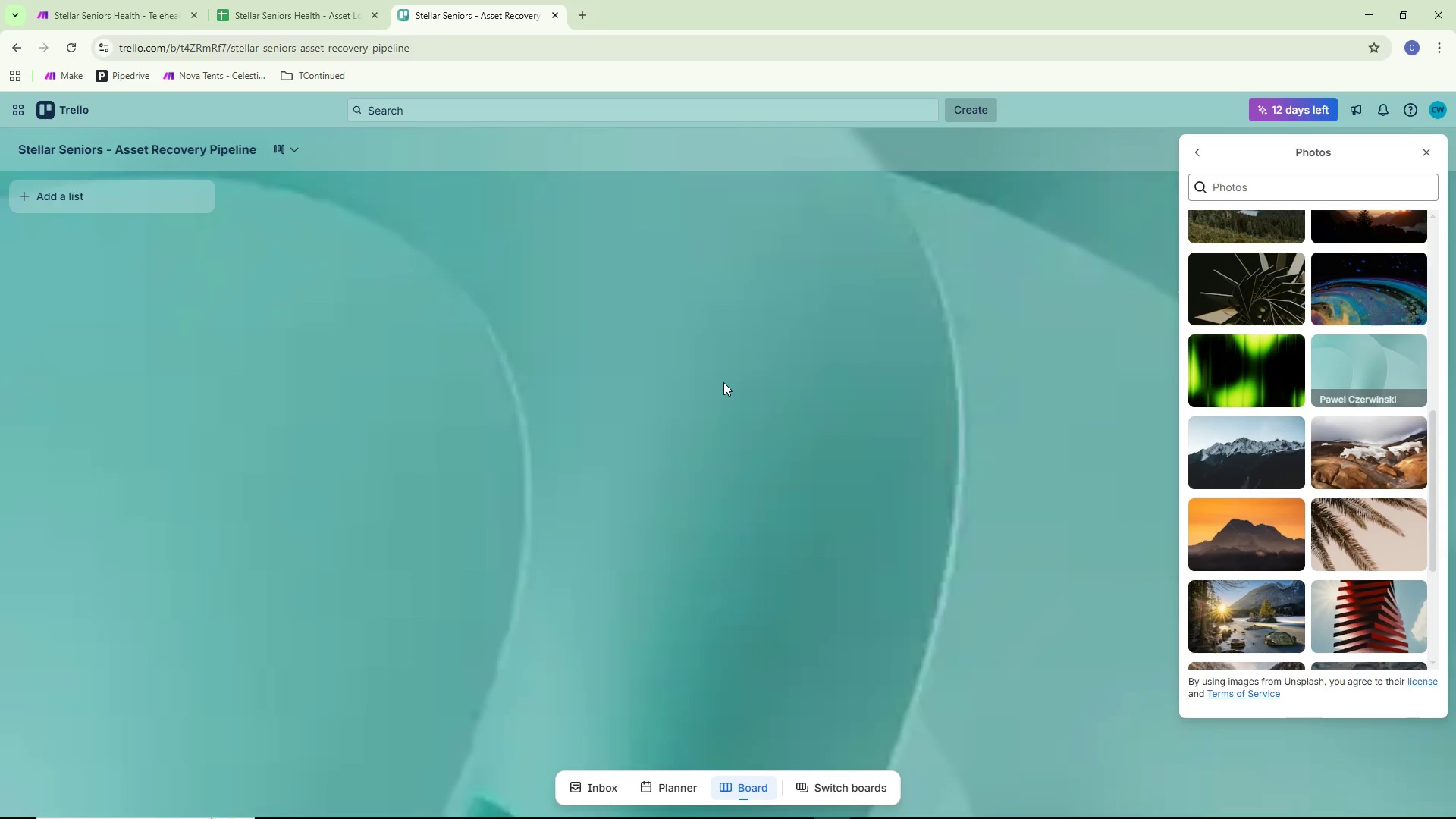 
wait(5.77)
 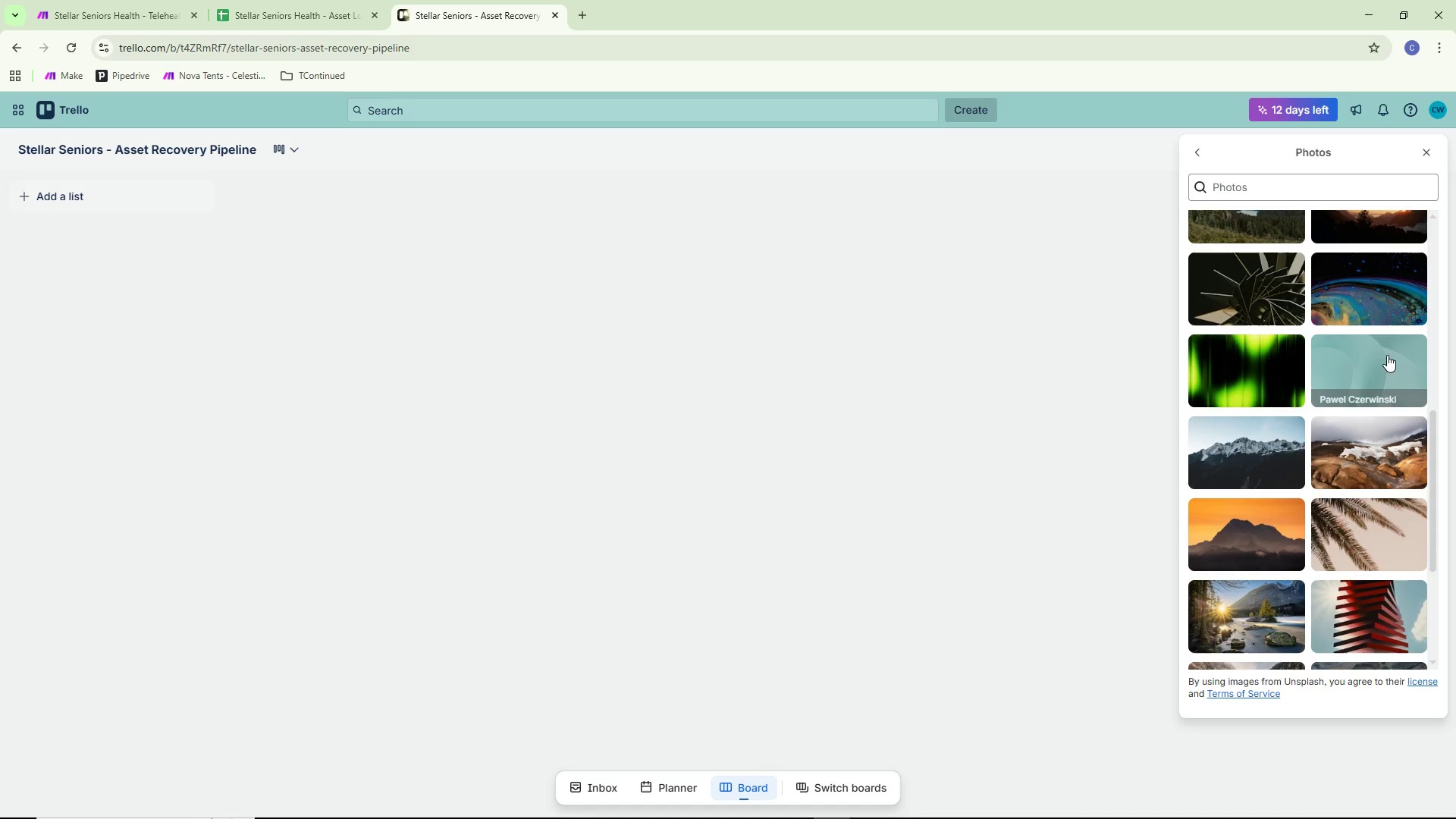 
scroll: coordinate [1357, 390], scroll_direction: down, amount: 8.0
 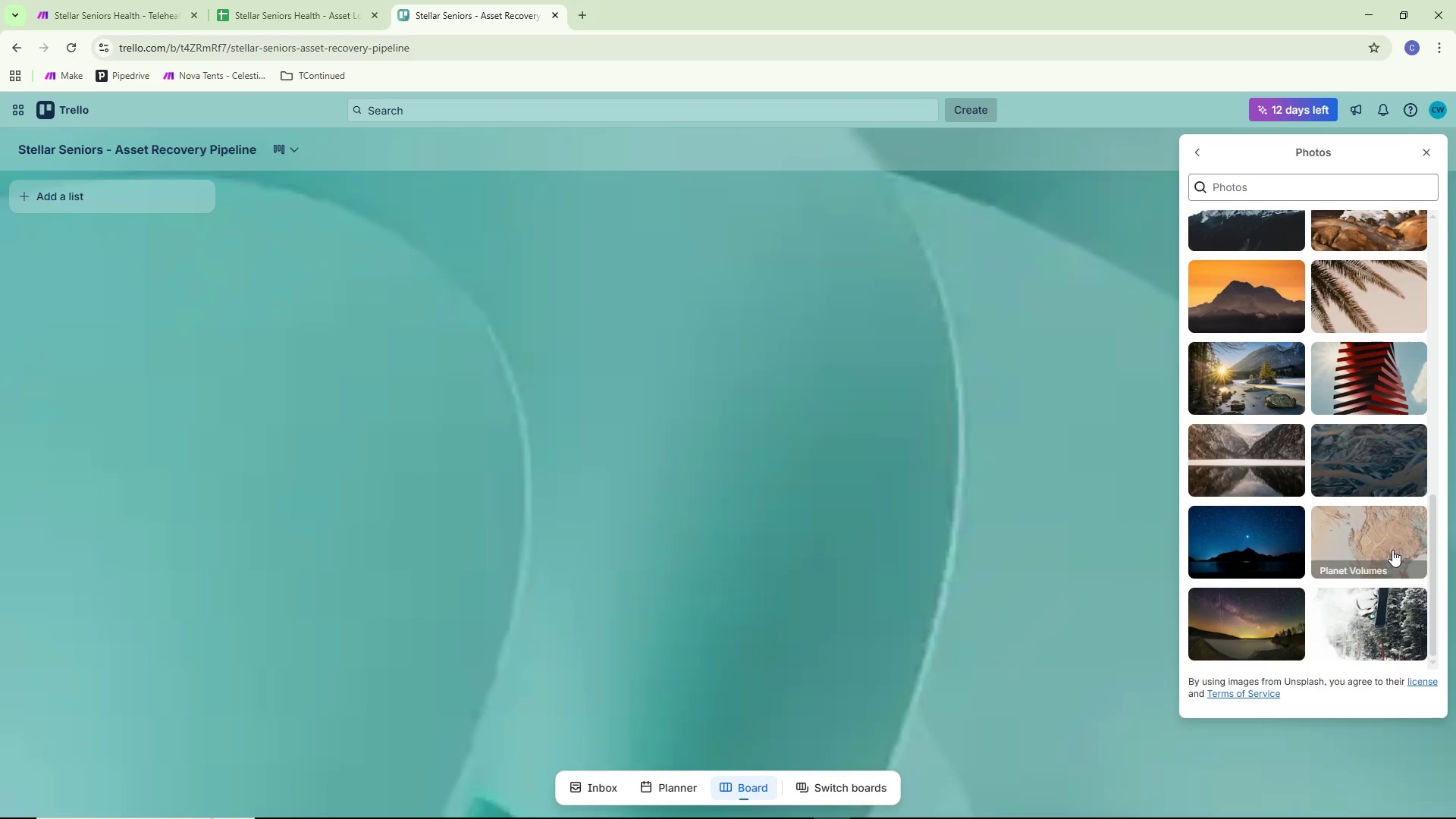 
left_click([1357, 617])
 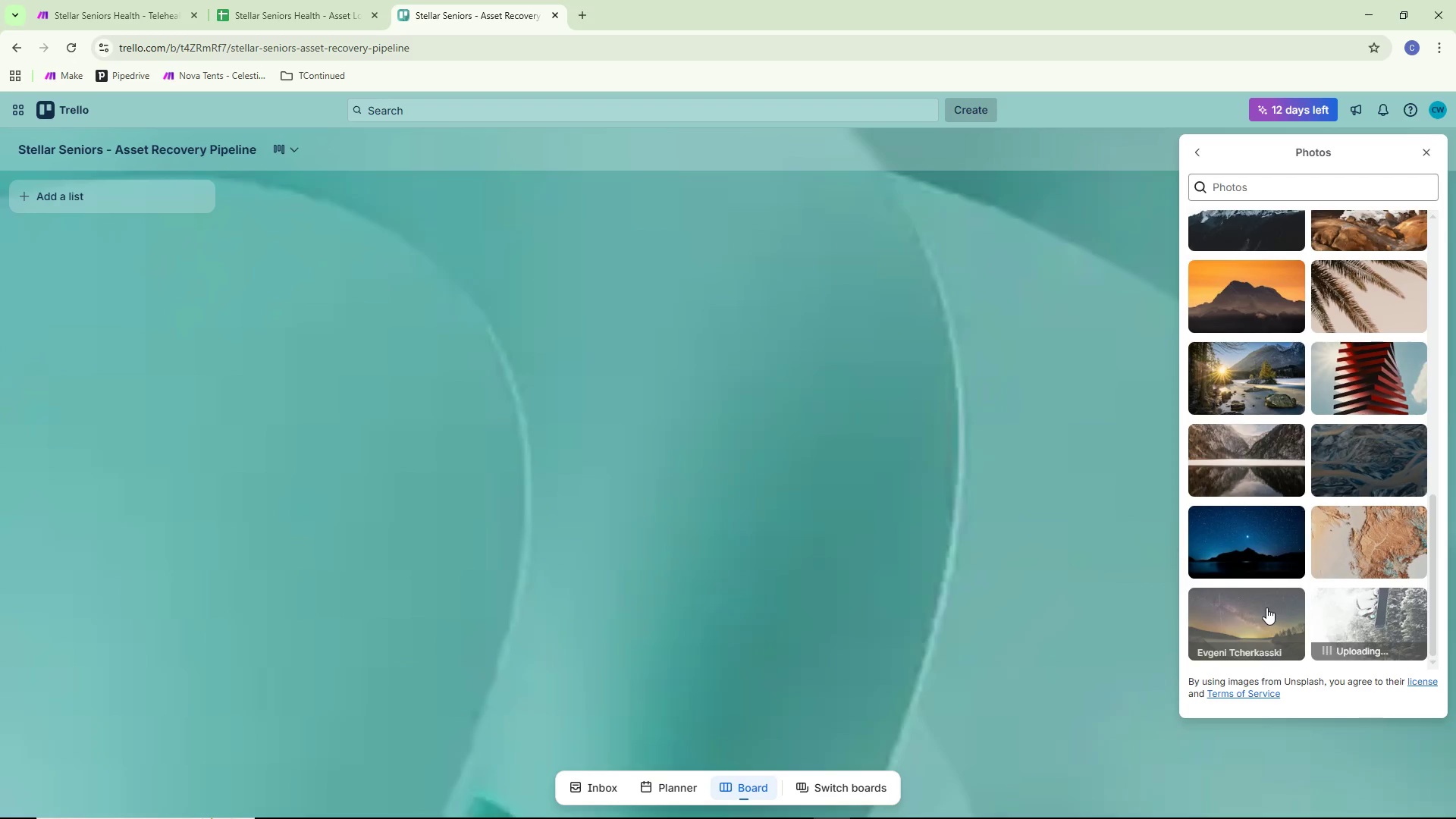 
left_click([1368, 601])
 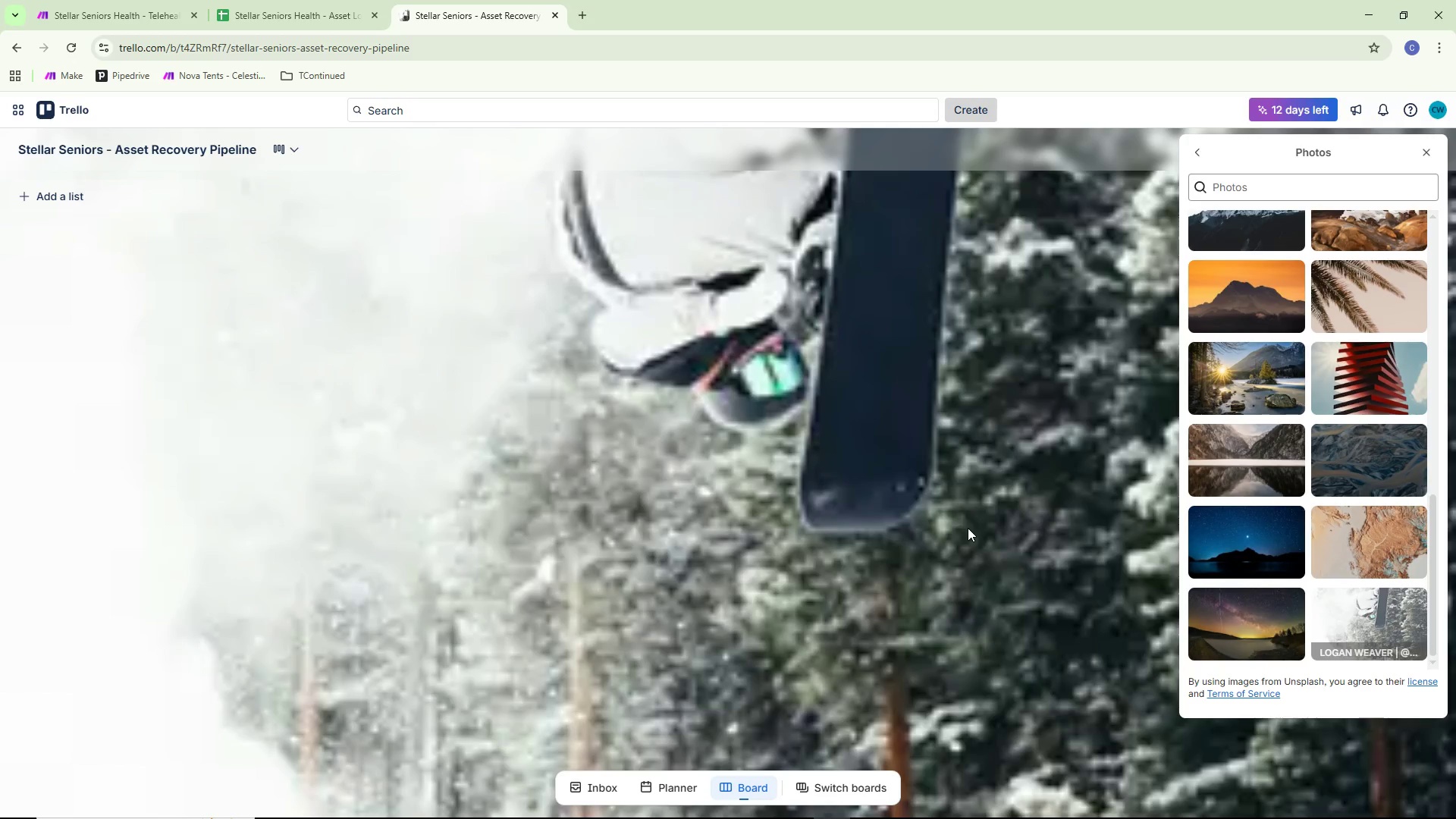 
wait(5.61)
 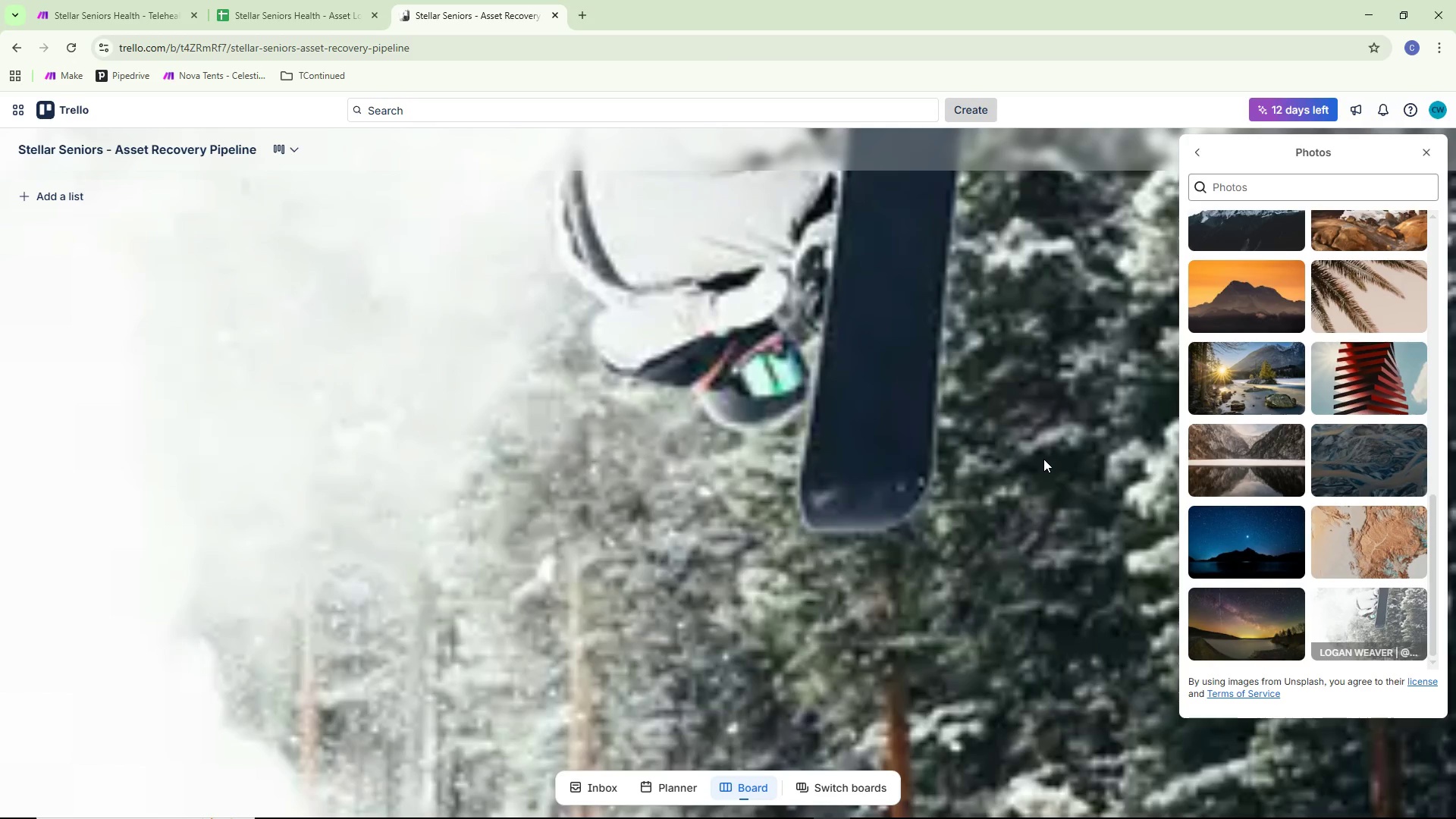 
scroll: coordinate [1276, 457], scroll_direction: up, amount: 14.0
 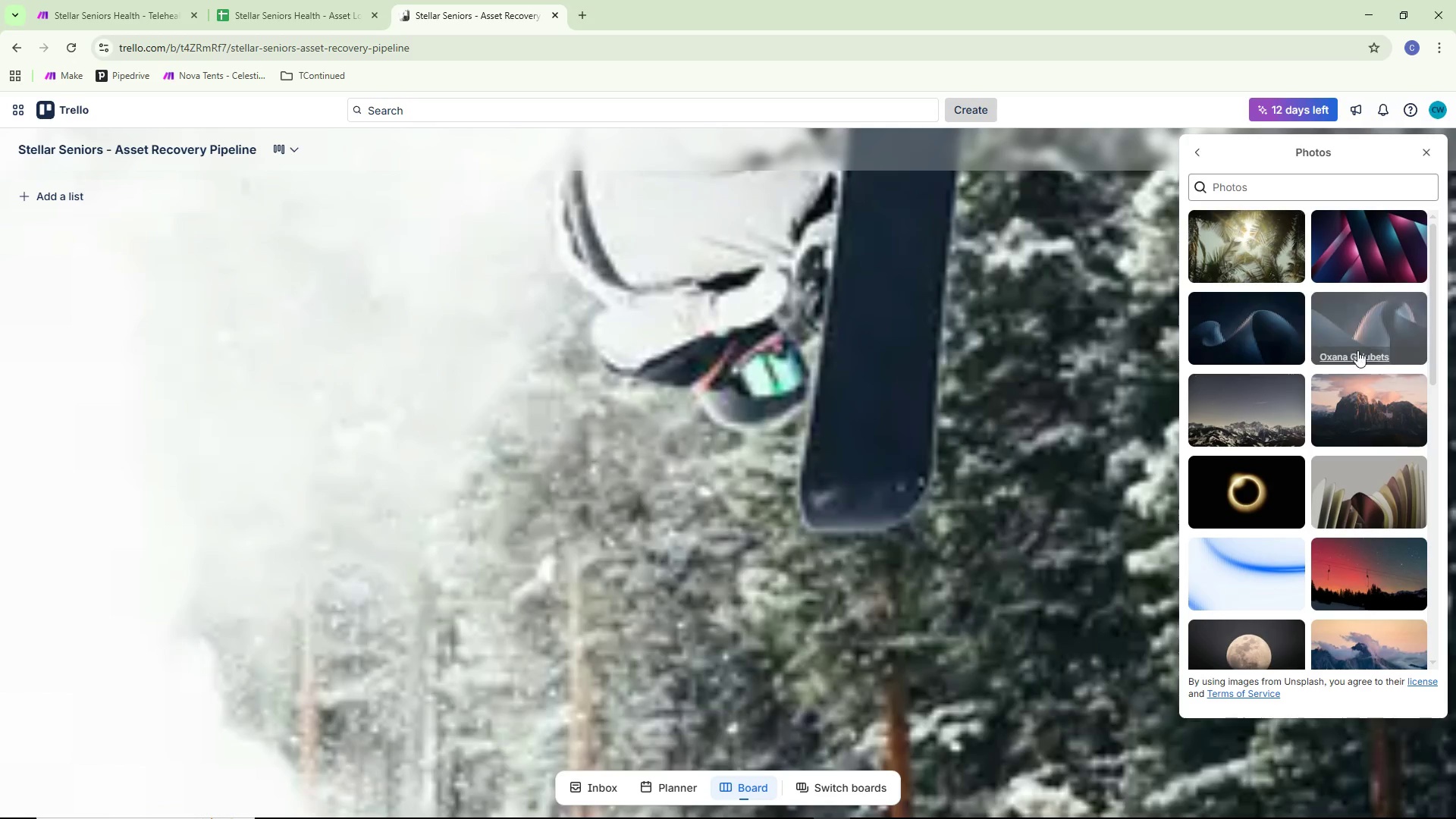 
left_click([1358, 349])
 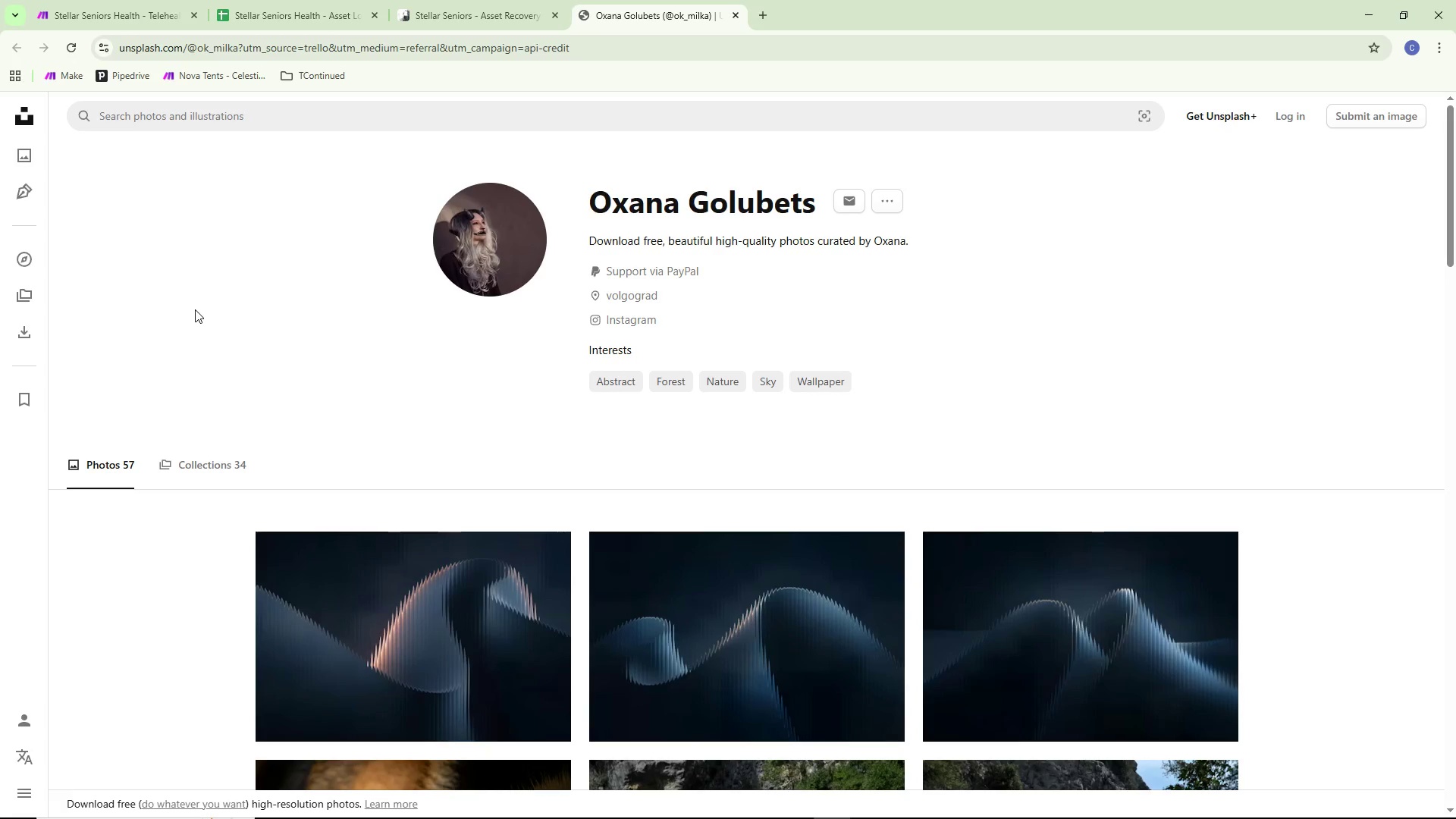 
scroll: coordinate [134, 206], scroll_direction: down, amount: 3.0
 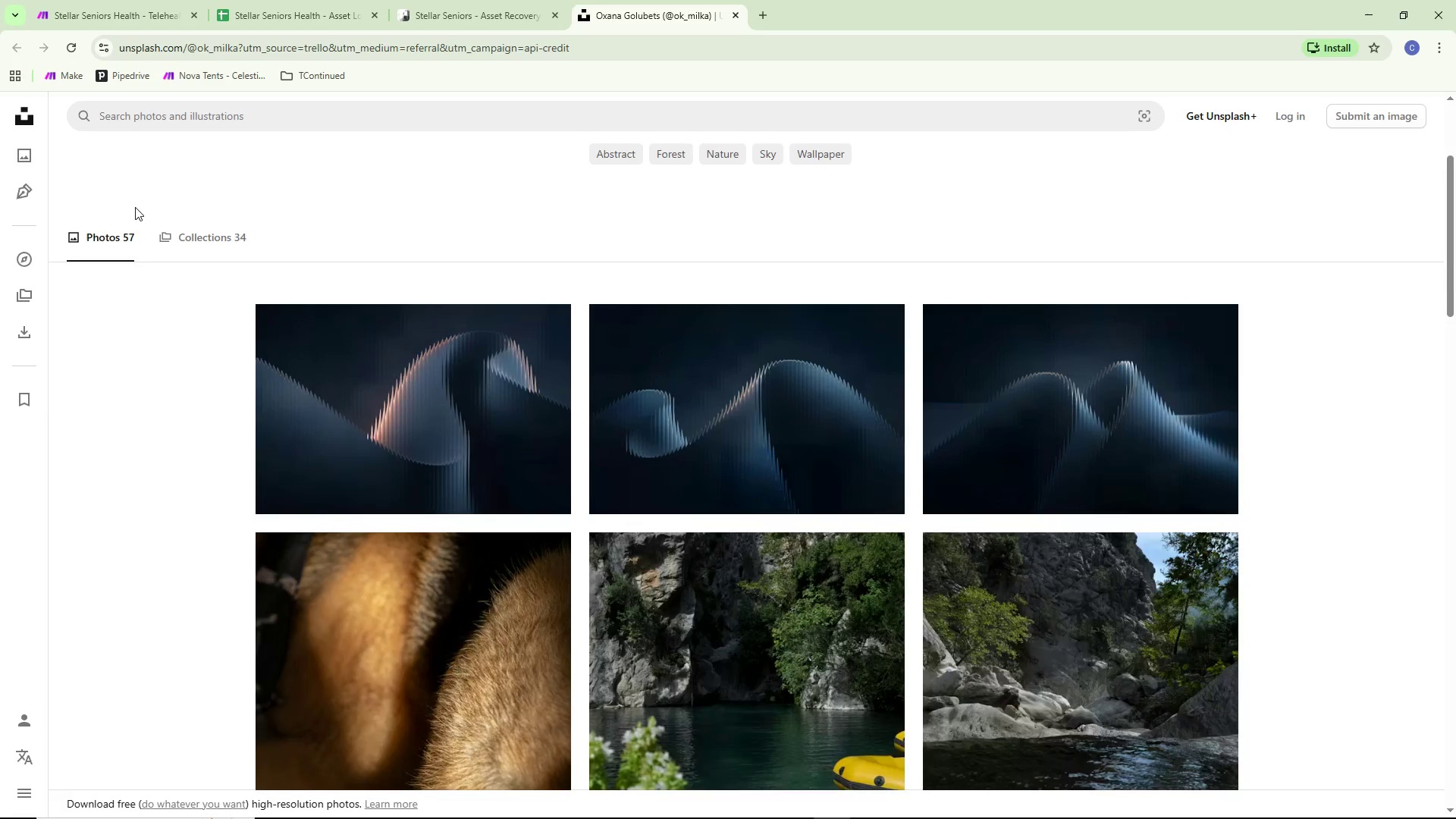 
scroll: coordinate [135, 207], scroll_direction: up, amount: 4.0
 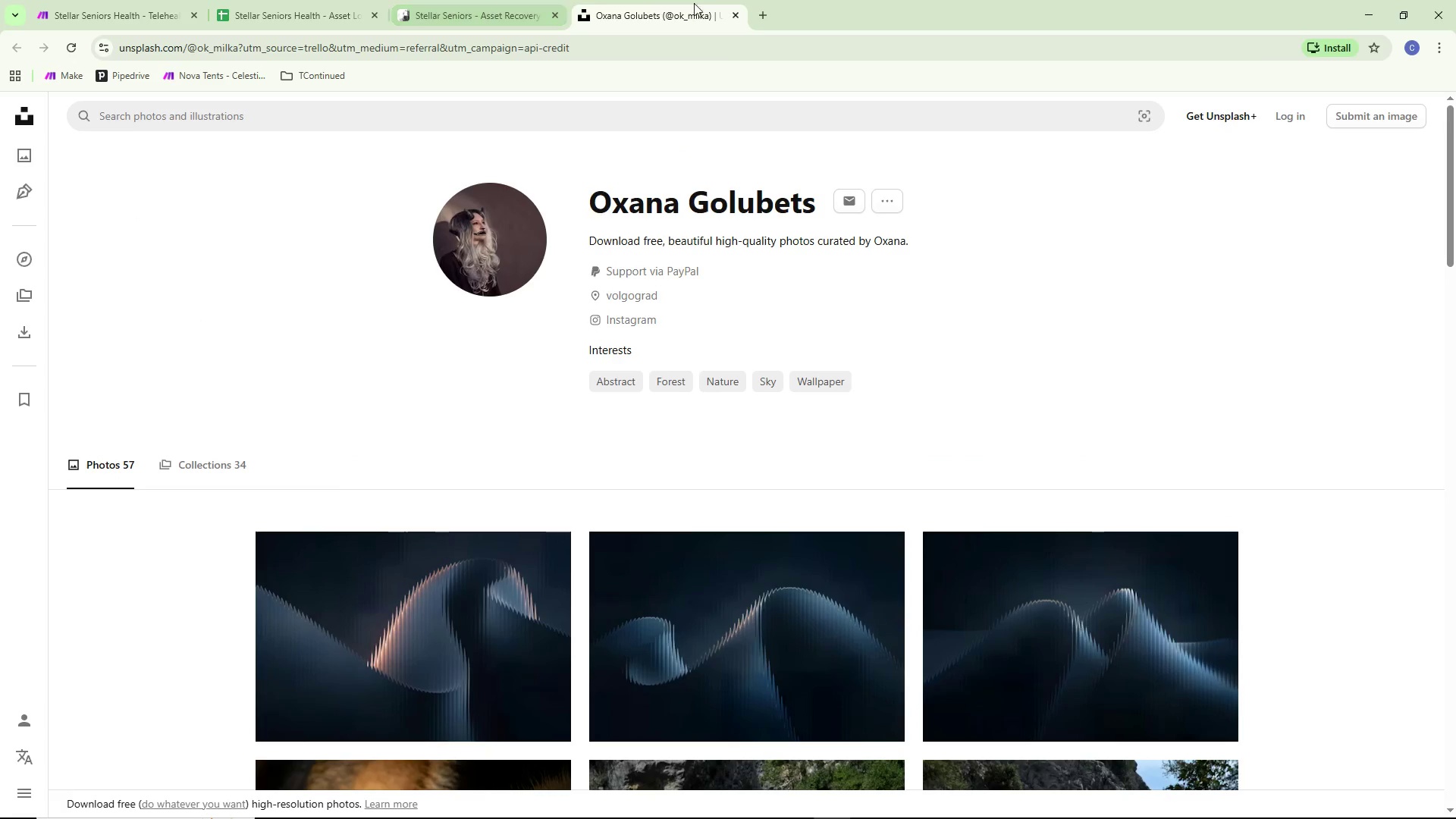 
left_click([736, 13])
 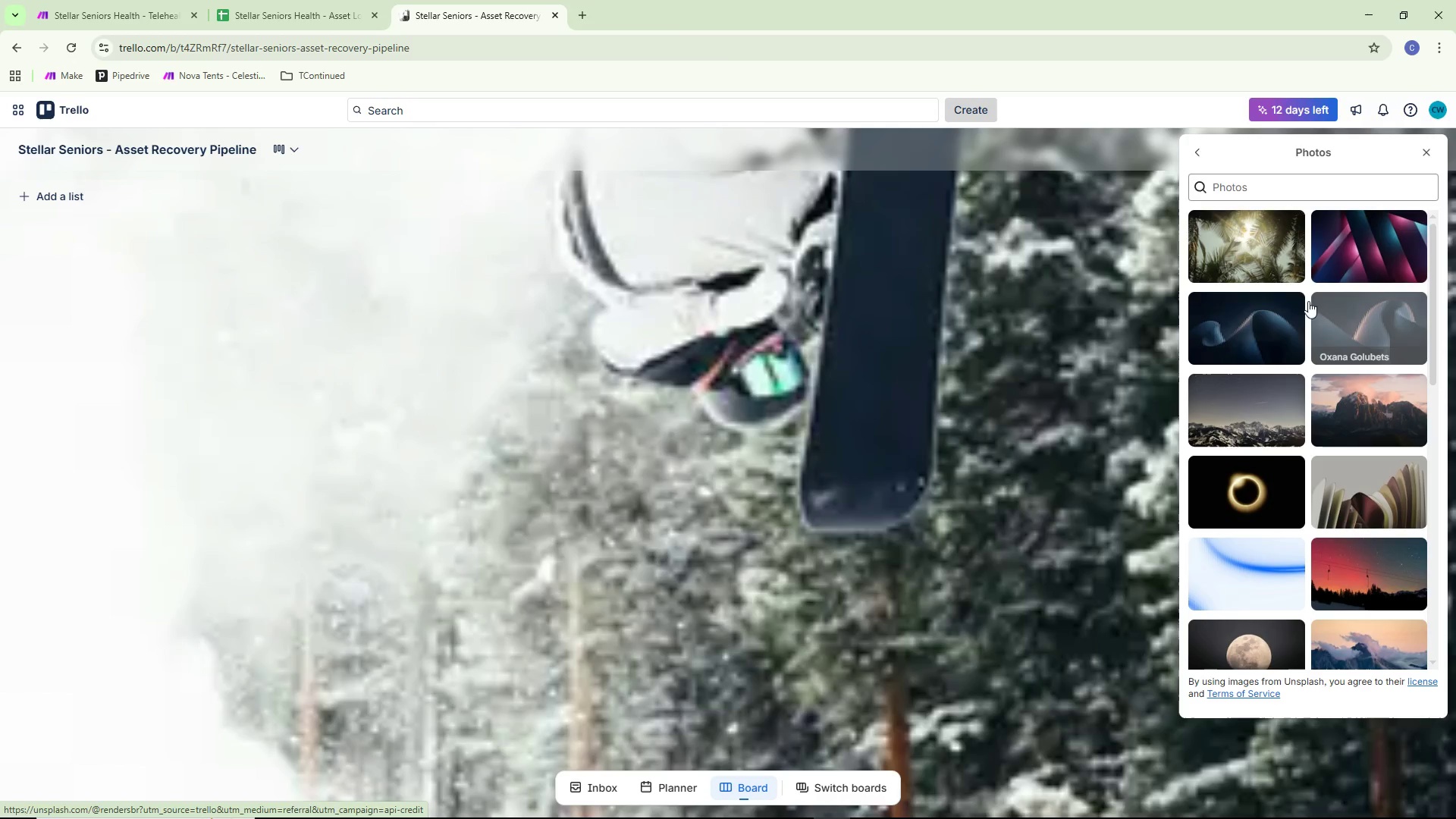 
left_click([1257, 245])
 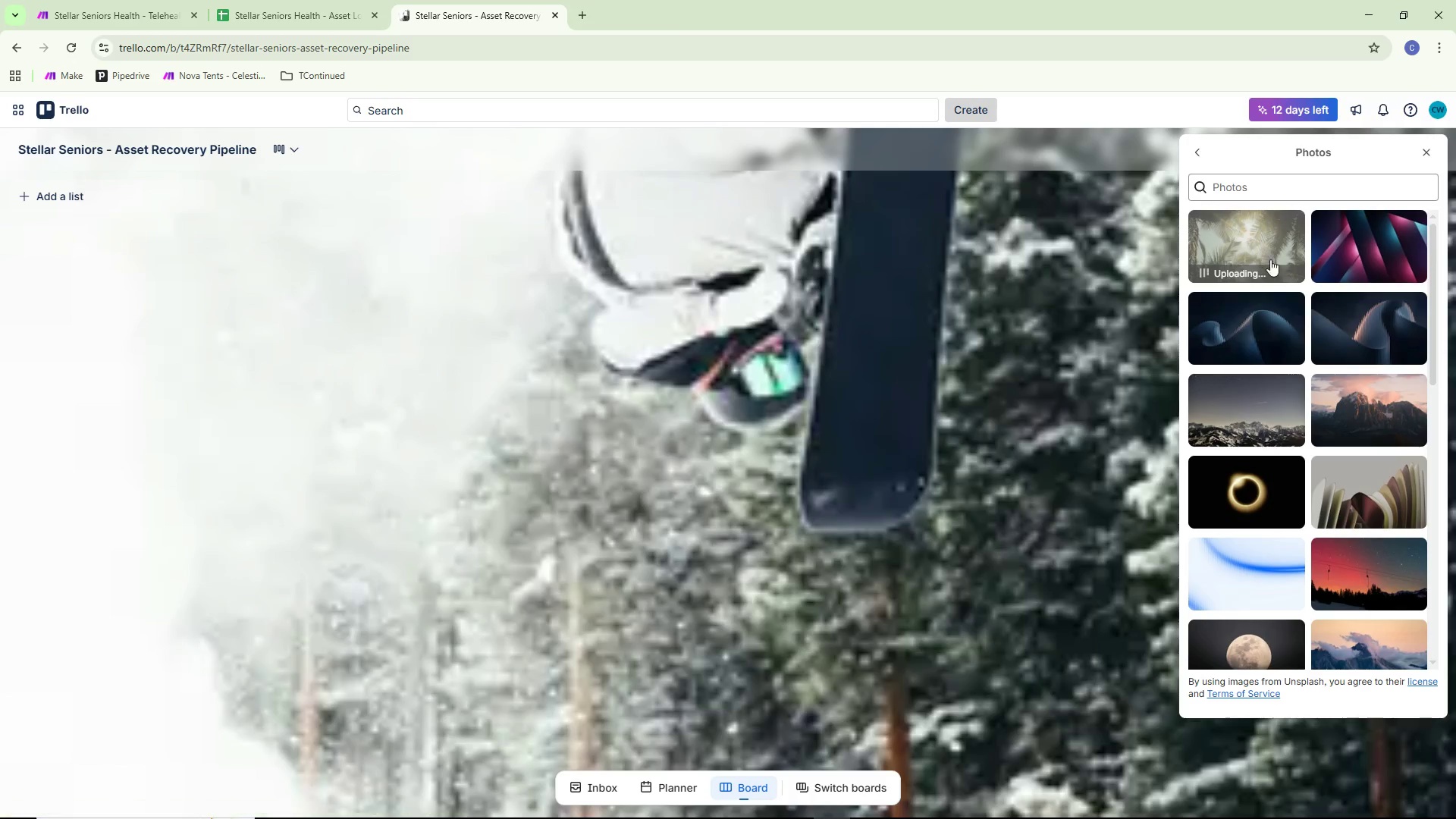 
mouse_move([1271, 278])
 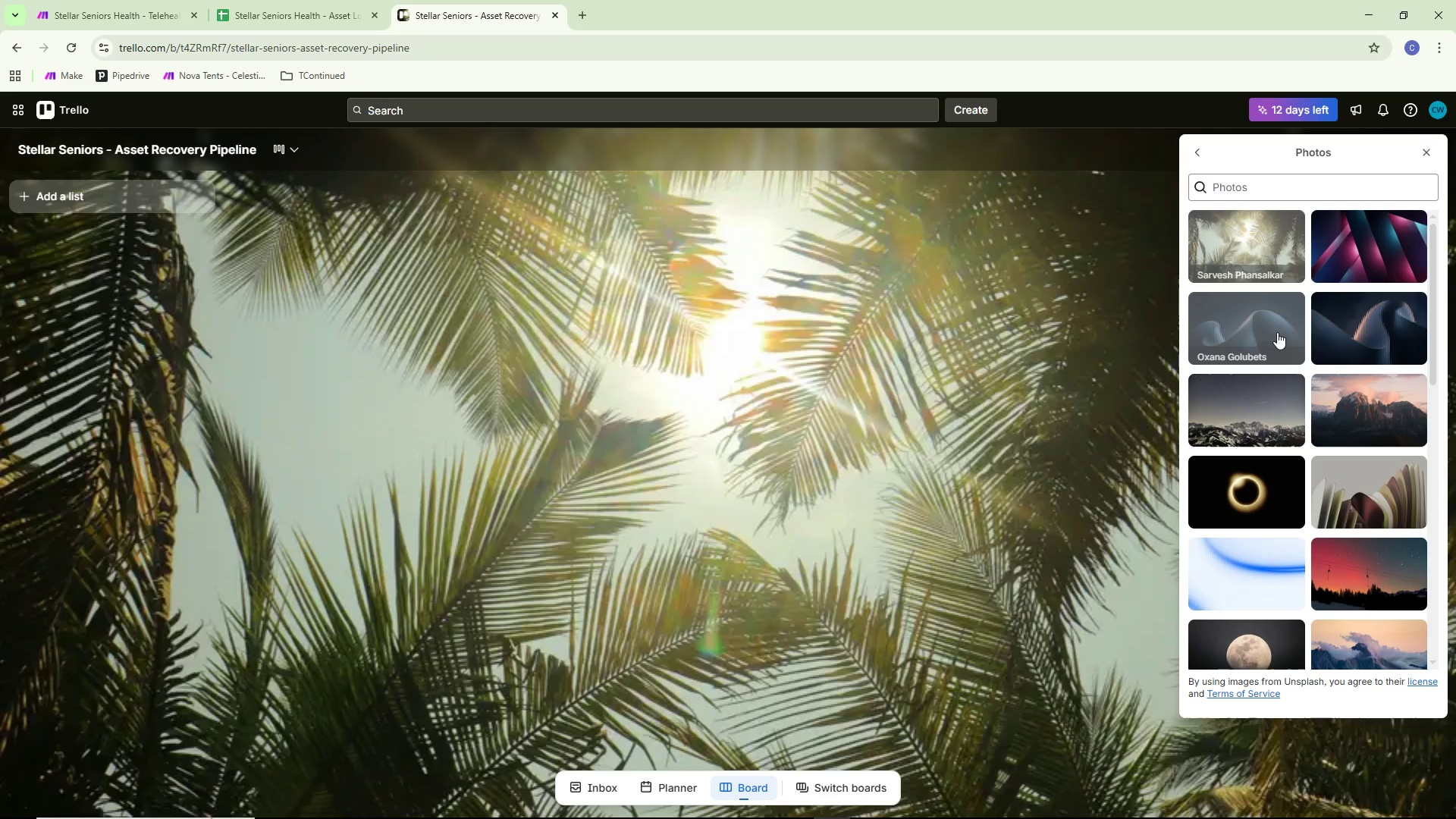 
wait(5.75)
 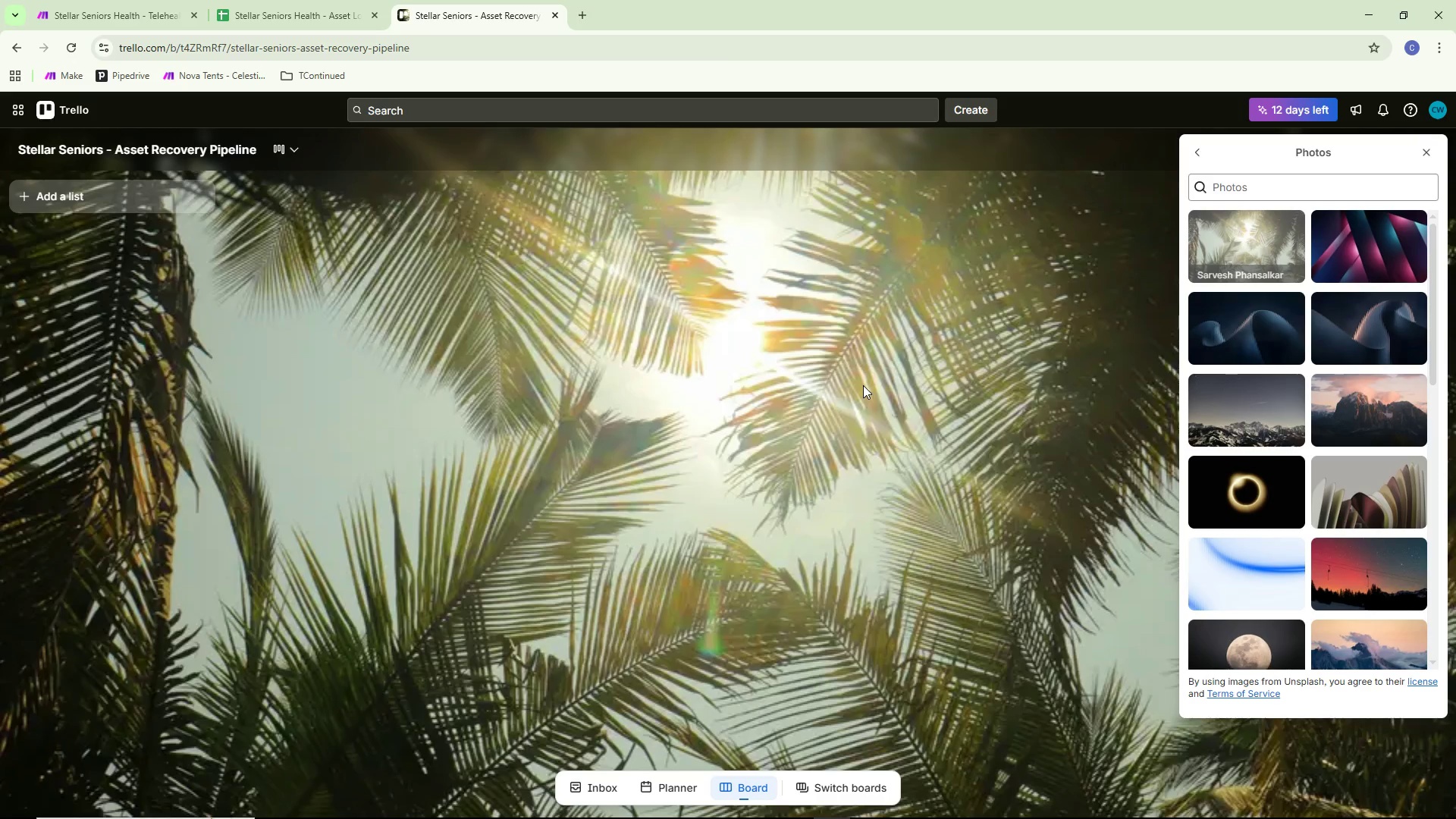 
left_click([1277, 332])
 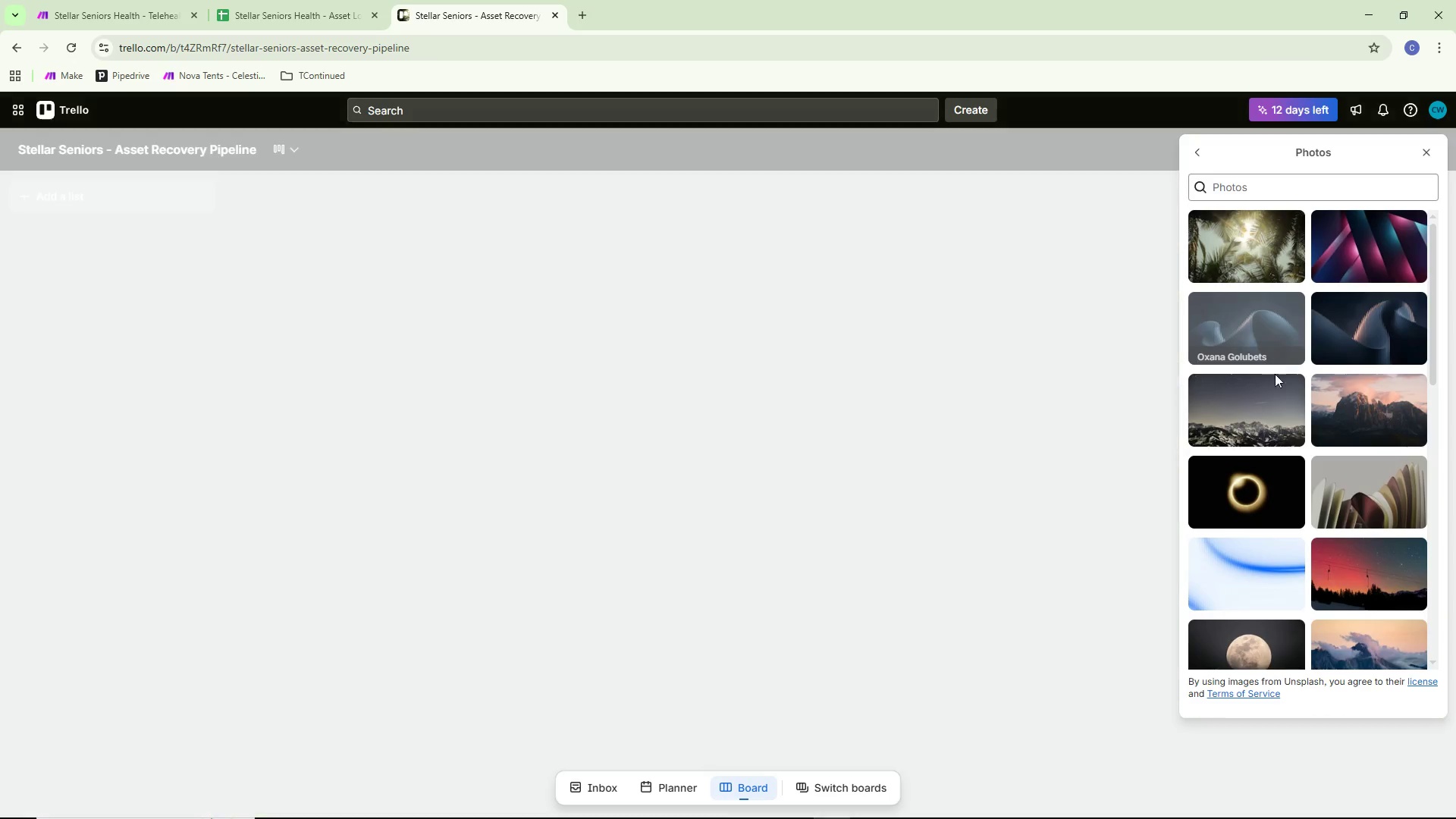 
left_click([1265, 408])
 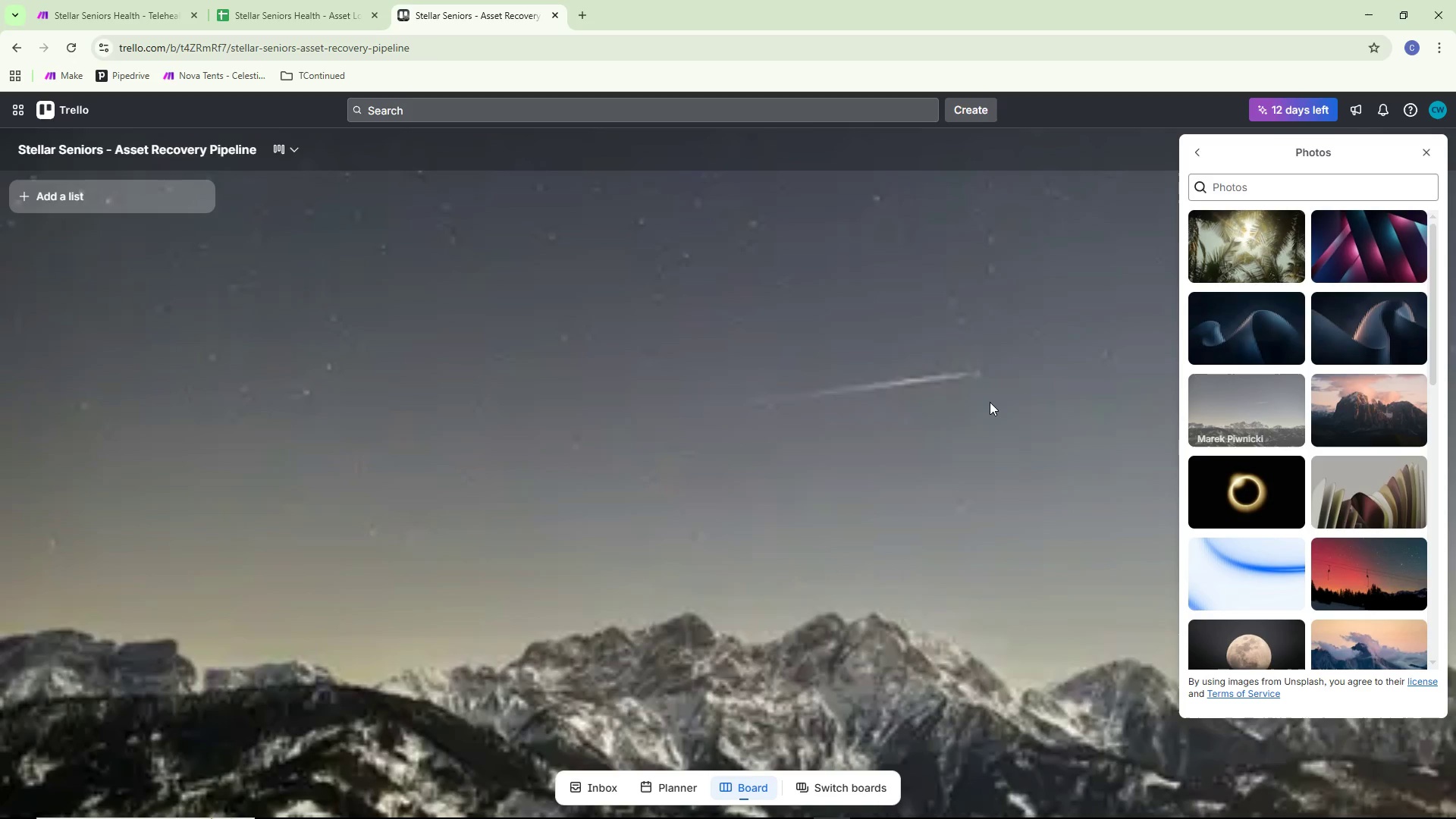 
scroll: coordinate [1266, 436], scroll_direction: down, amount: 3.0
 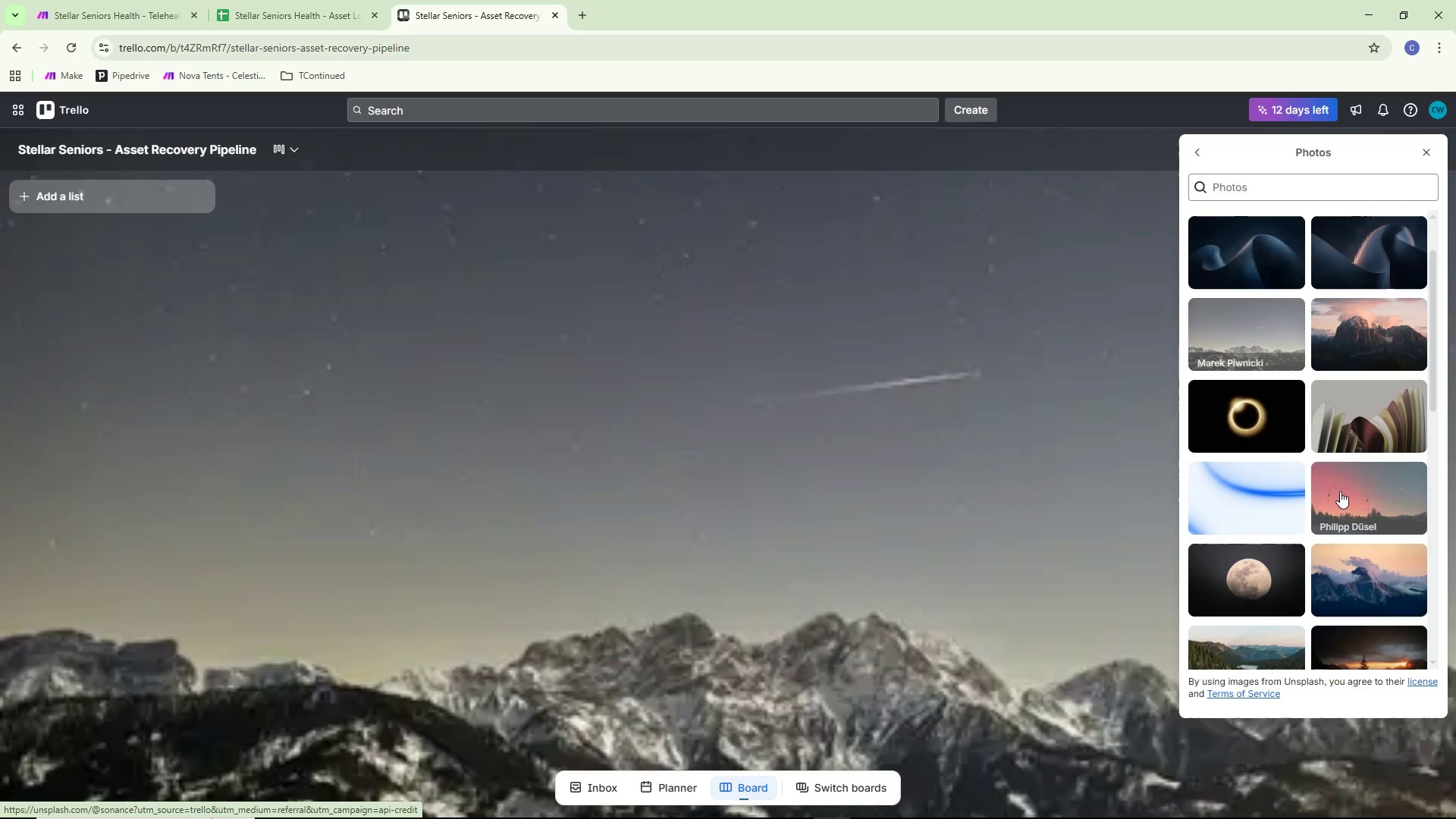 
left_click([1347, 497])
 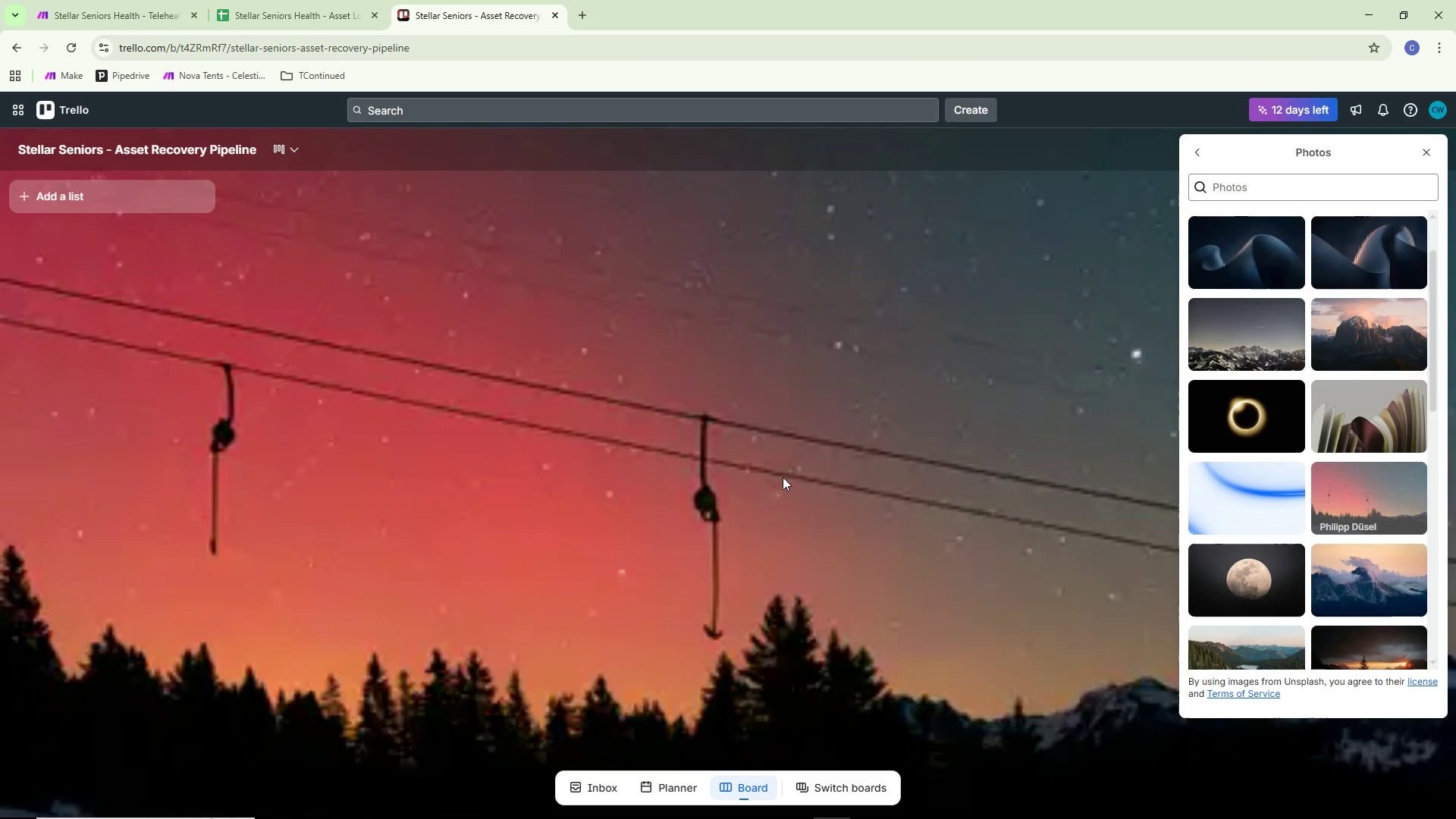 
wait(5.45)
 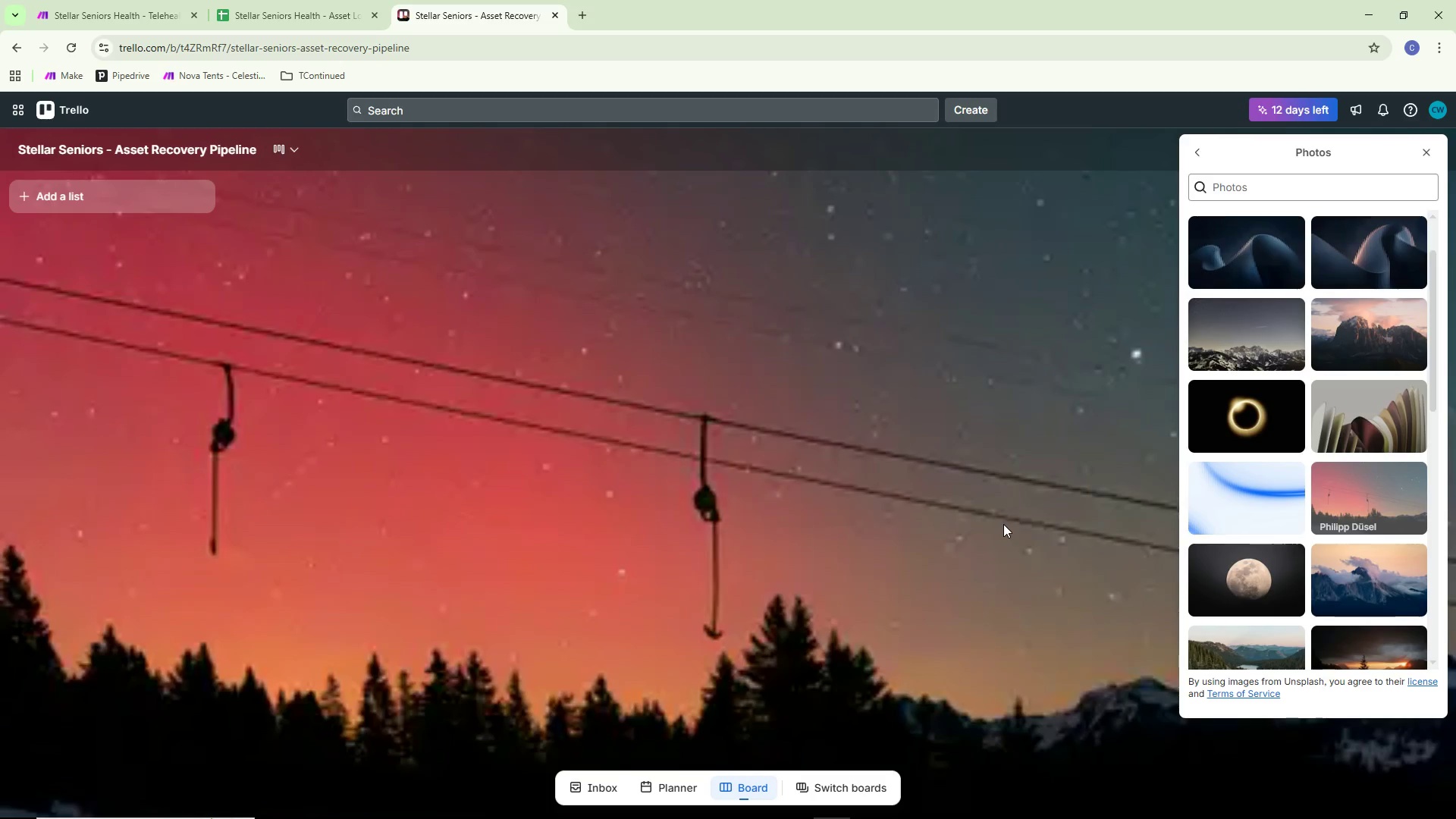 
left_click([63, 198])
 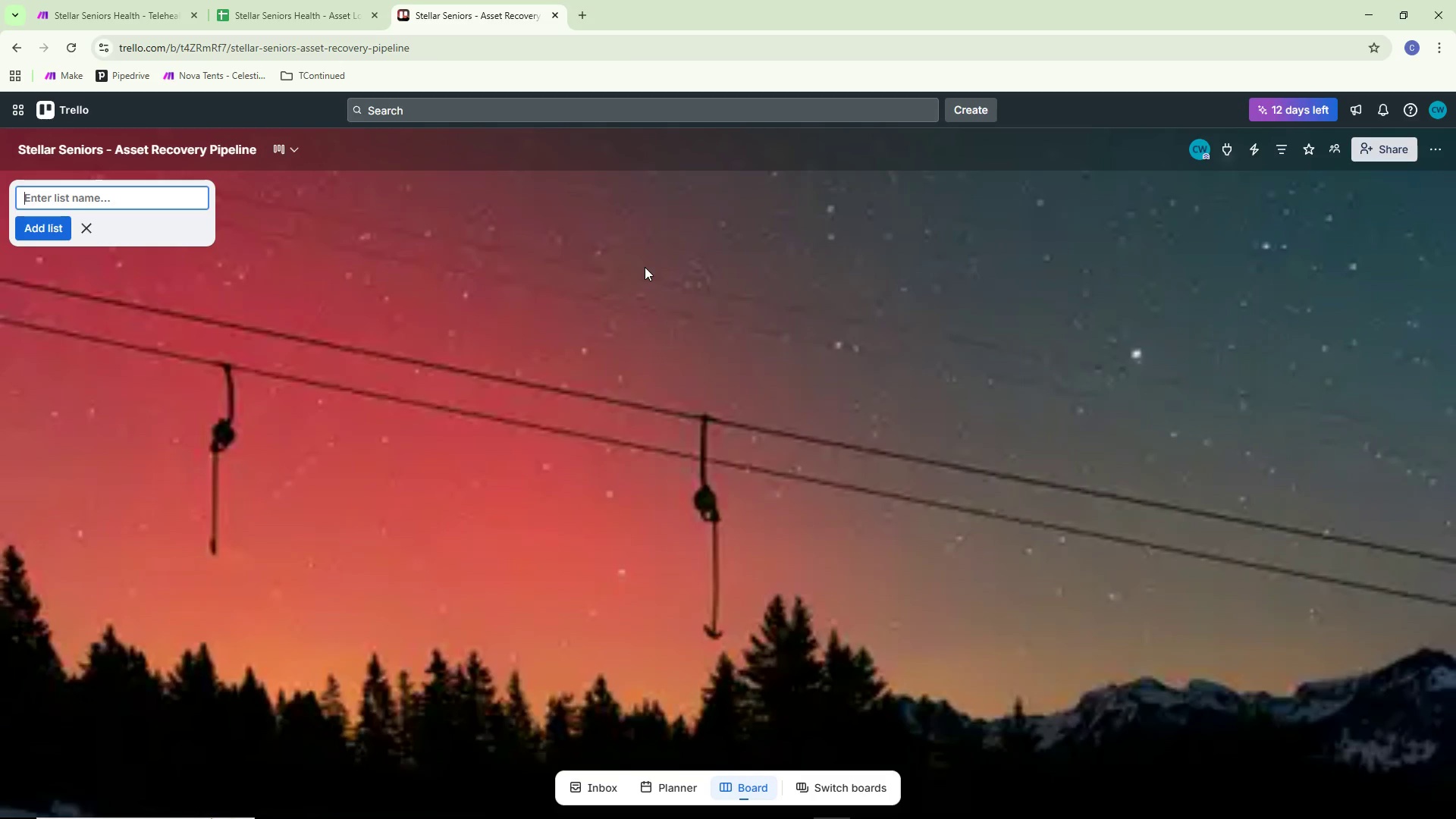 
type(Active - In u)
key(Backspace)
type(Use)
 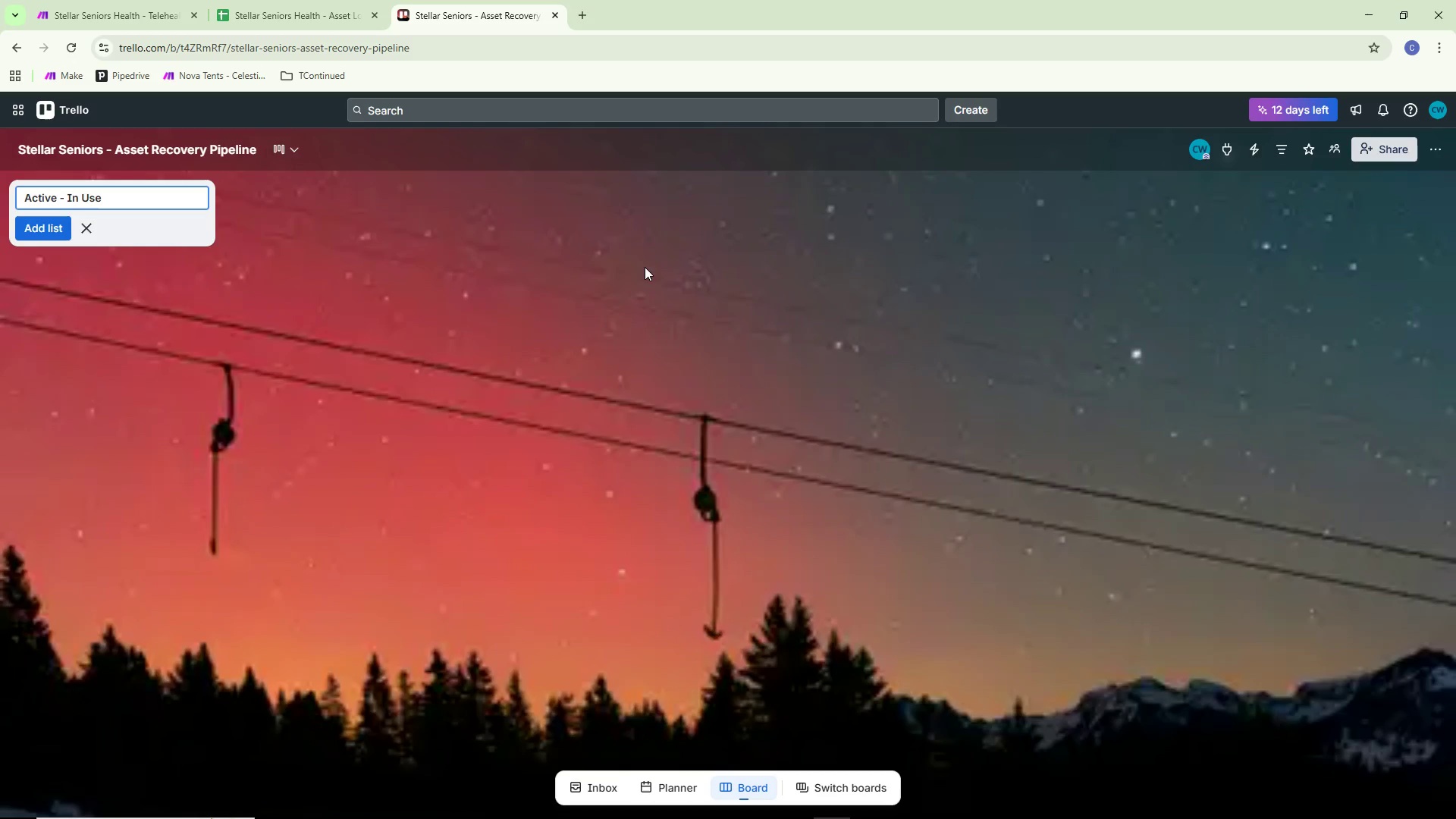 
left_click([33, 233])
 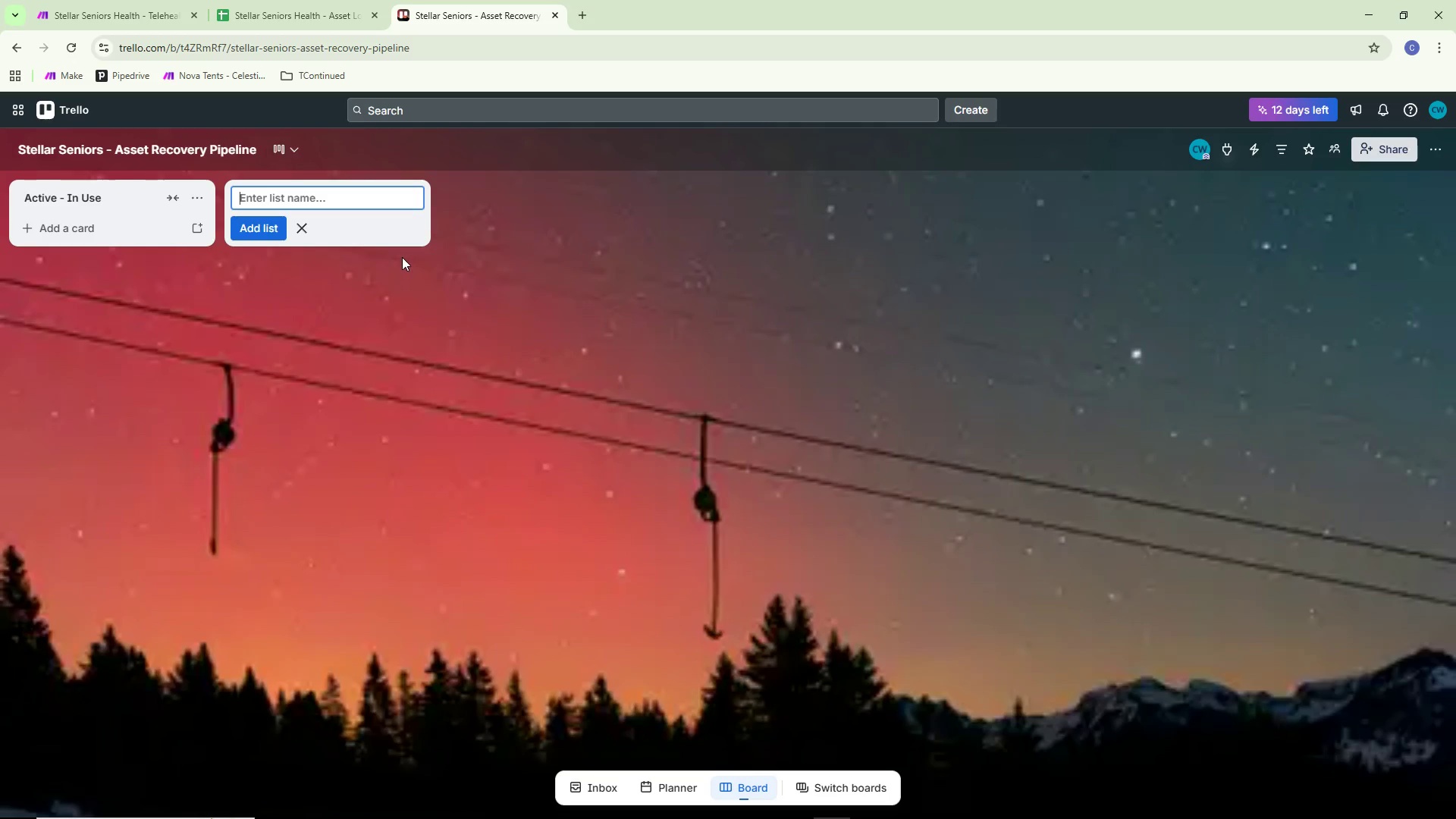 
type(Recovery Pending)
 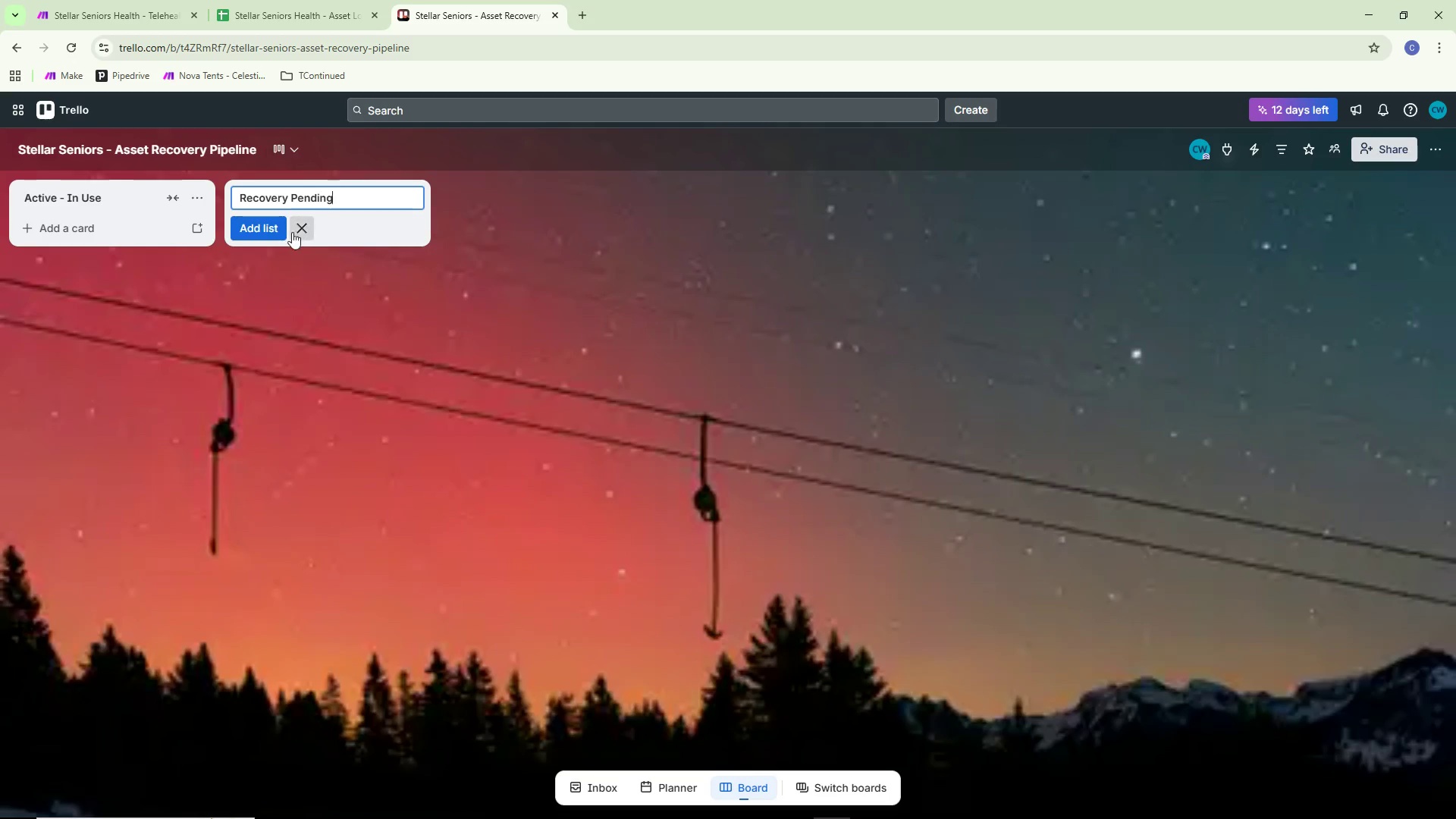 
left_click([274, 230])
 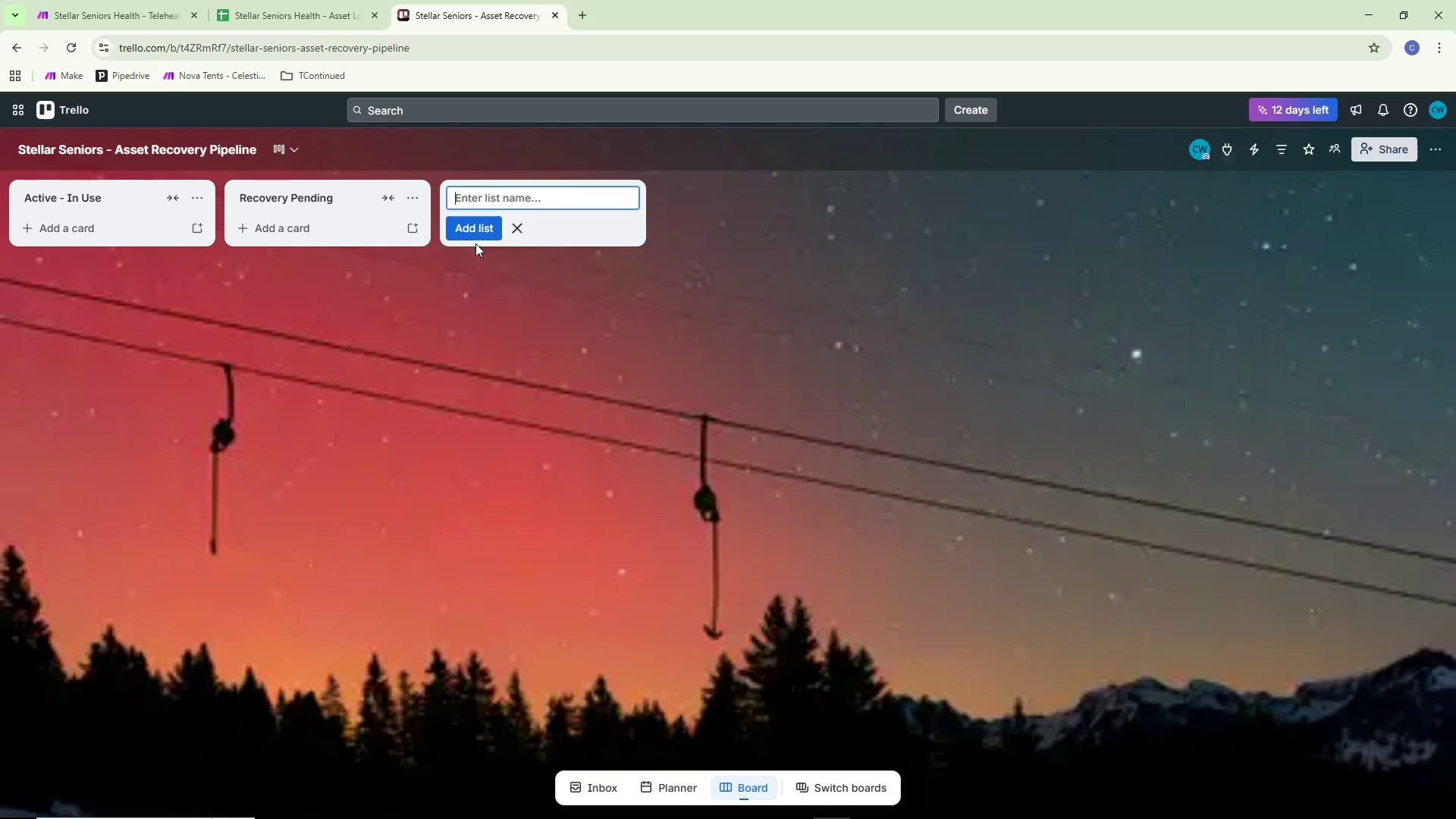 
type(Received at Warehouse)
 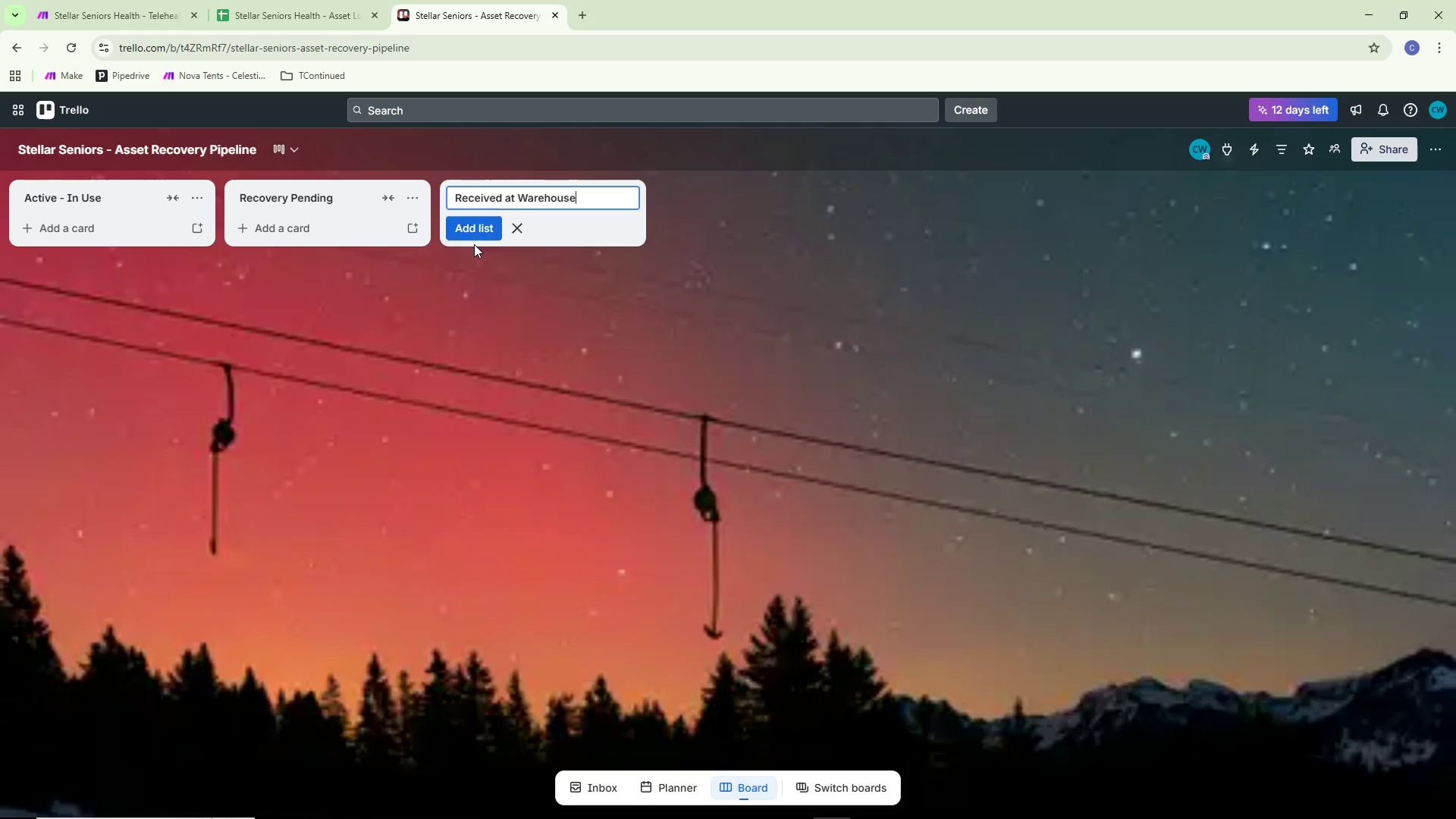 
key(Enter)
 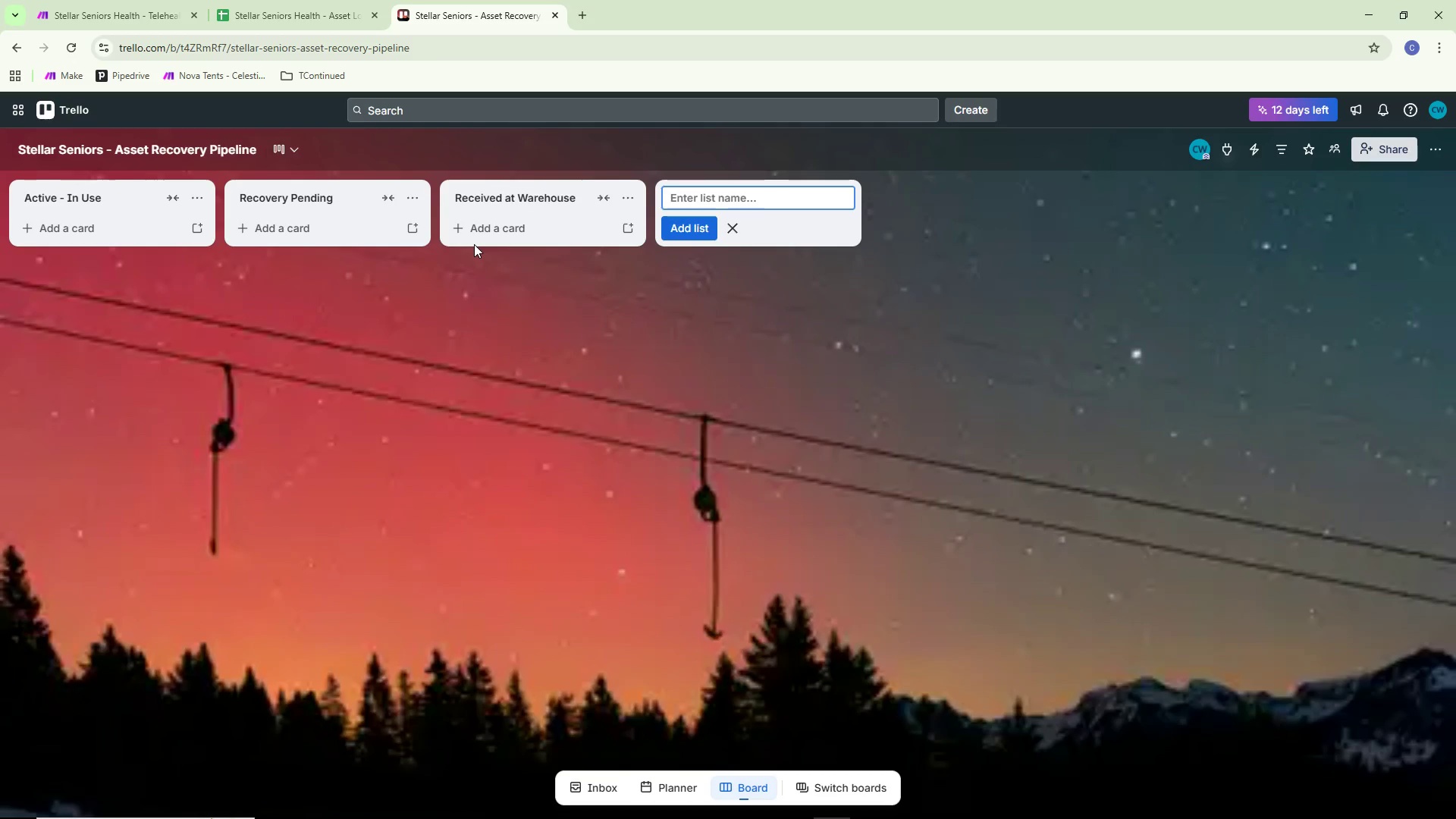 
wait(6.75)
 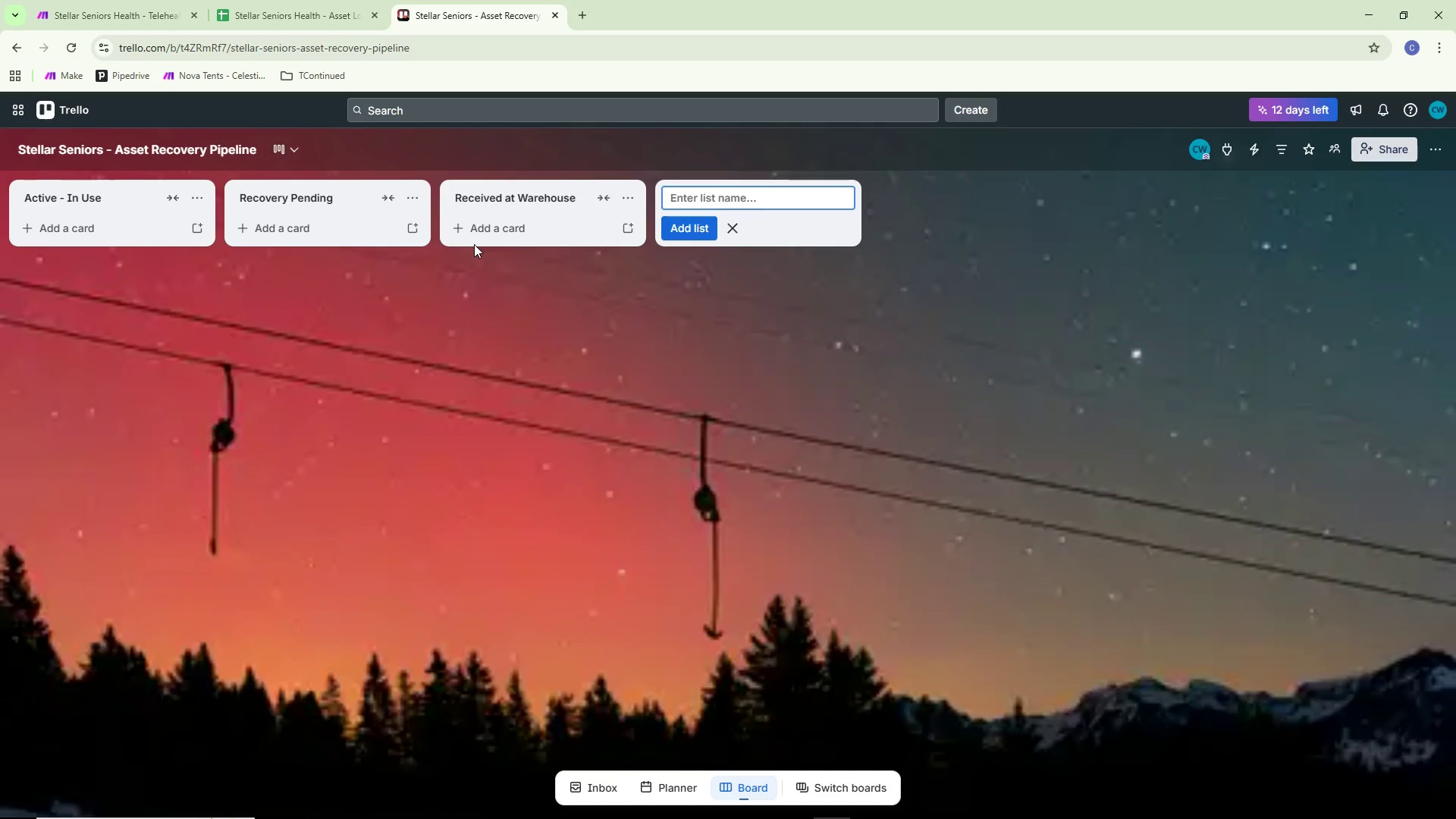 
type(Sani)
 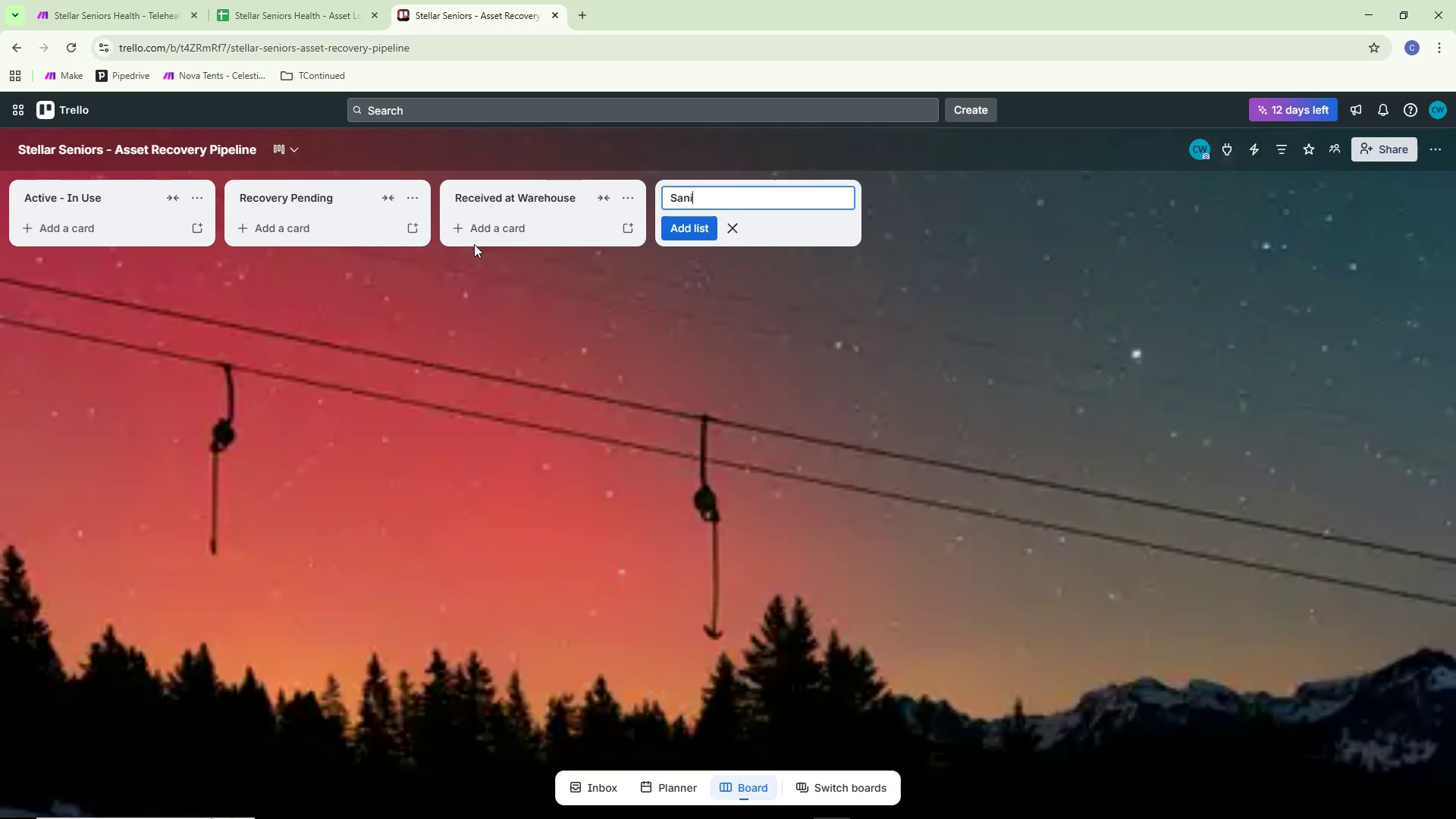 
type(tization)
 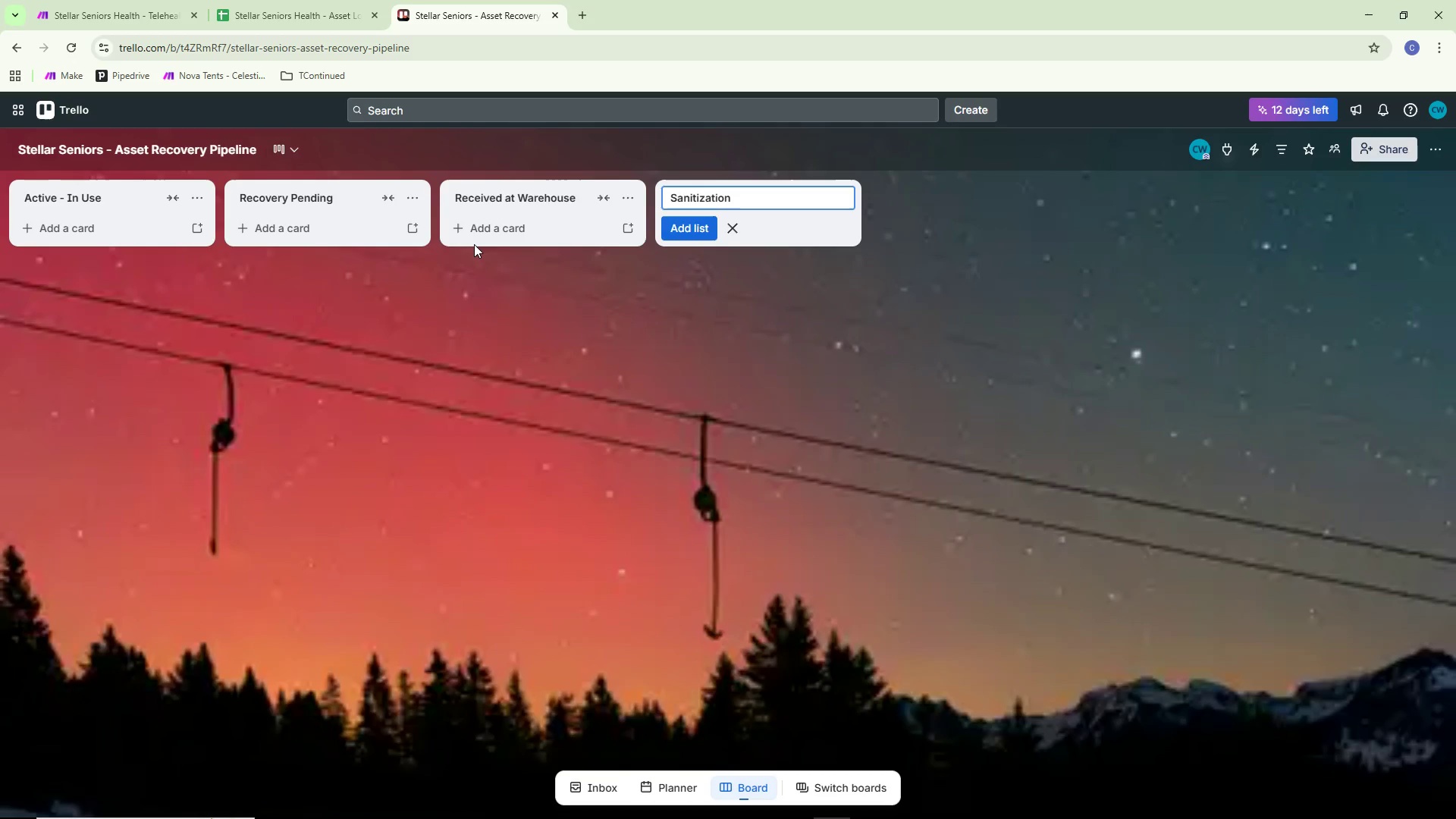 
wait(6.62)
 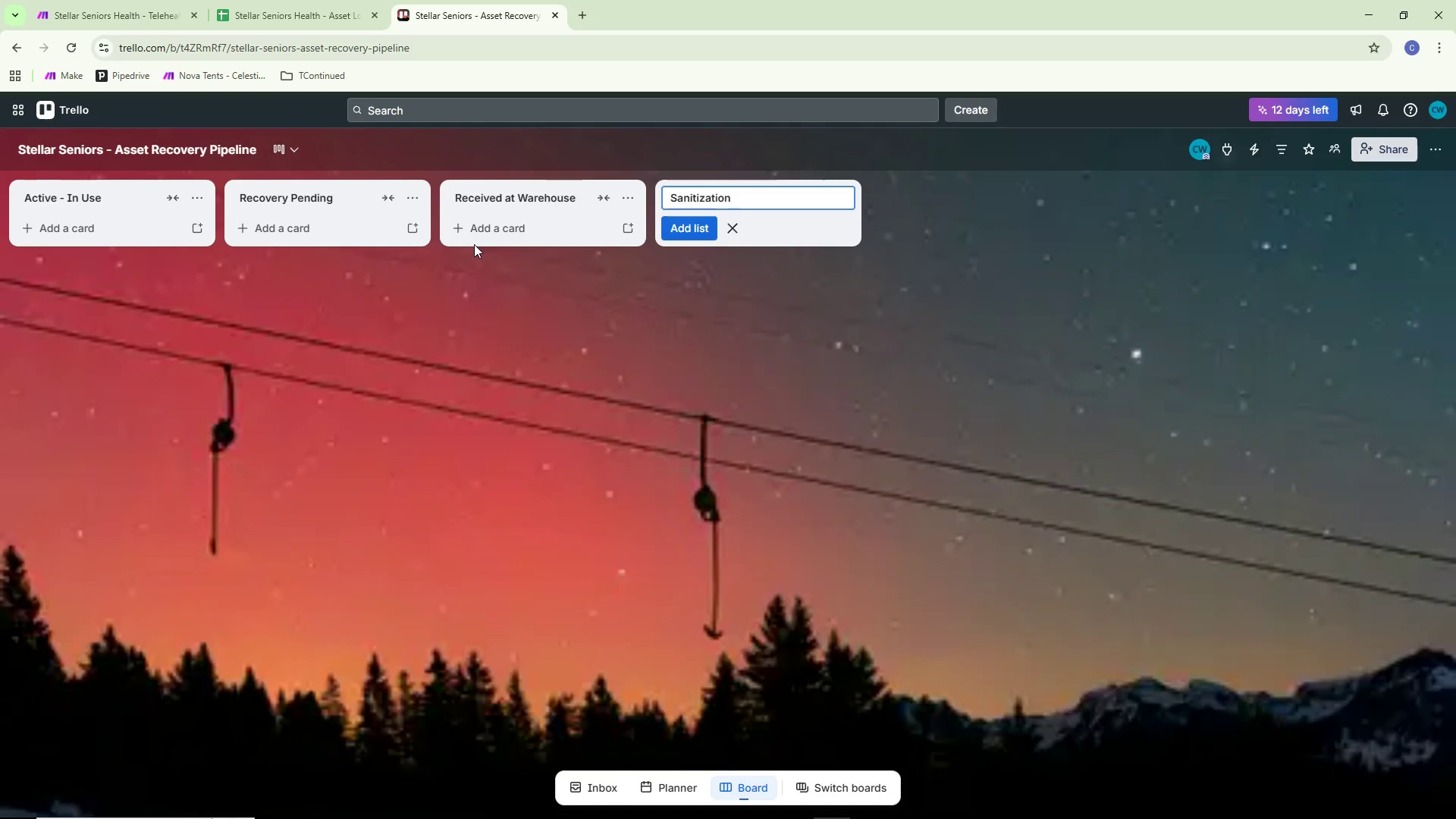 
type( & calibration)
 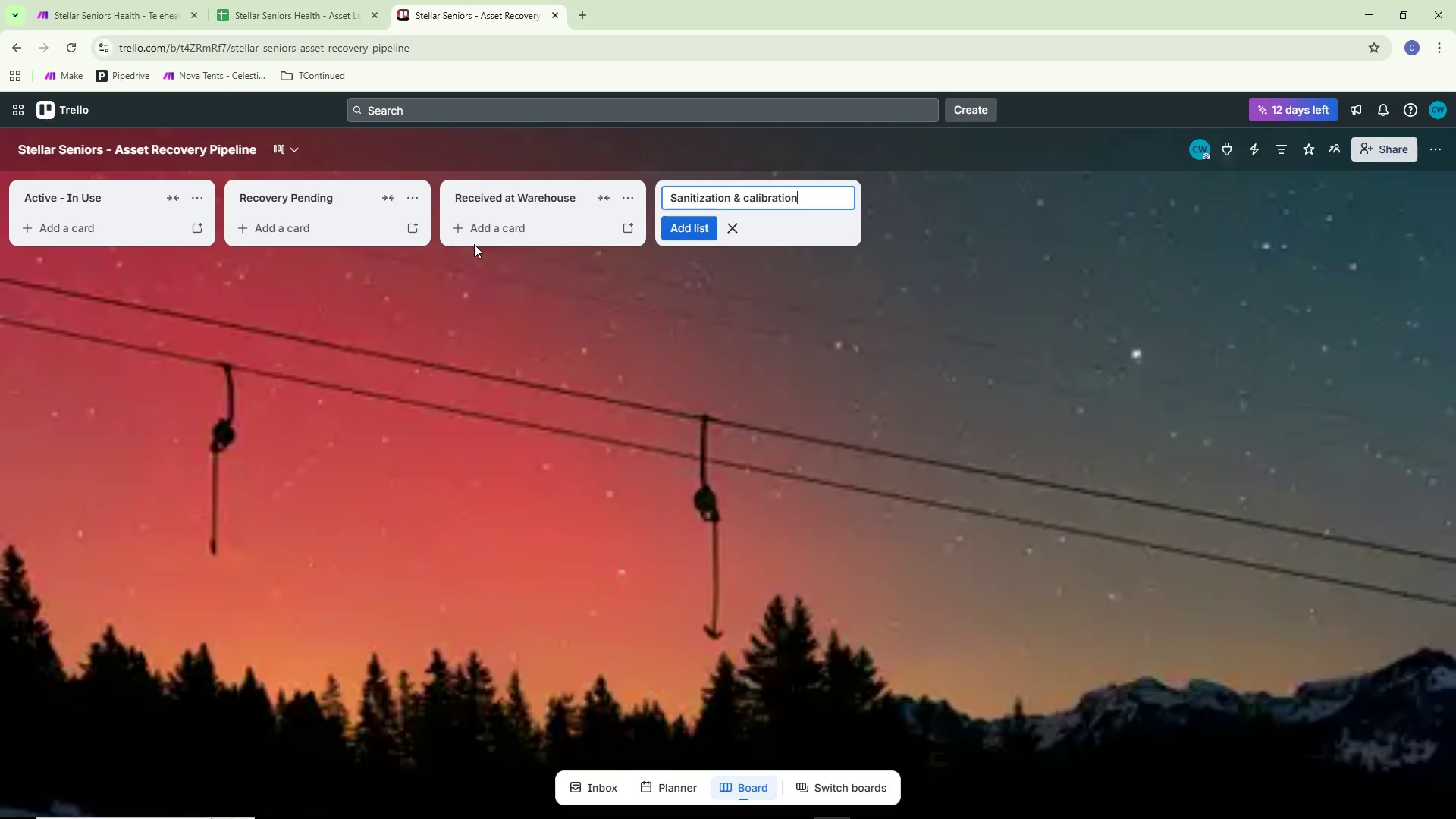 
key(Control+ControlLeft)
 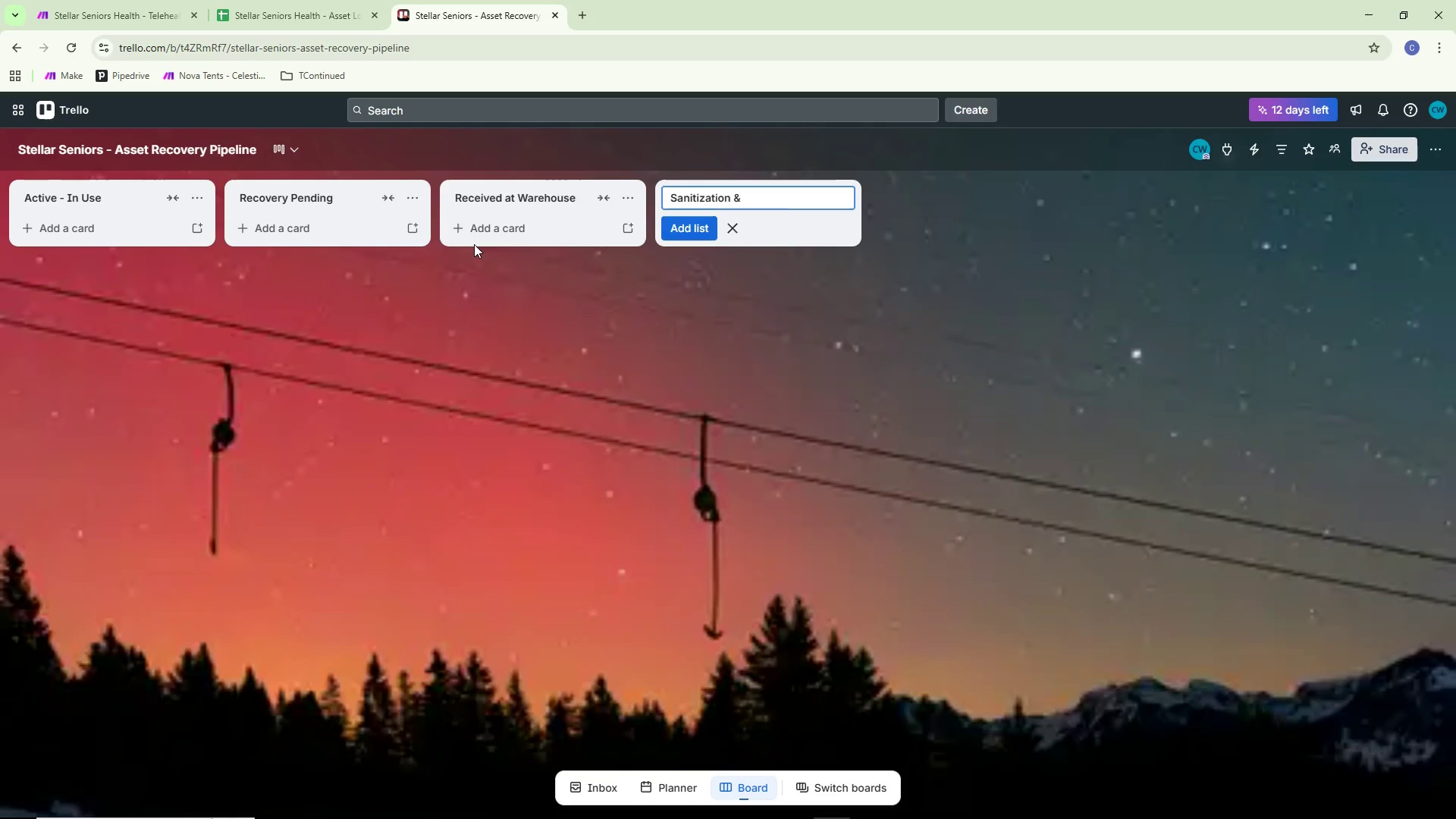 
key(Control+Backspace)
 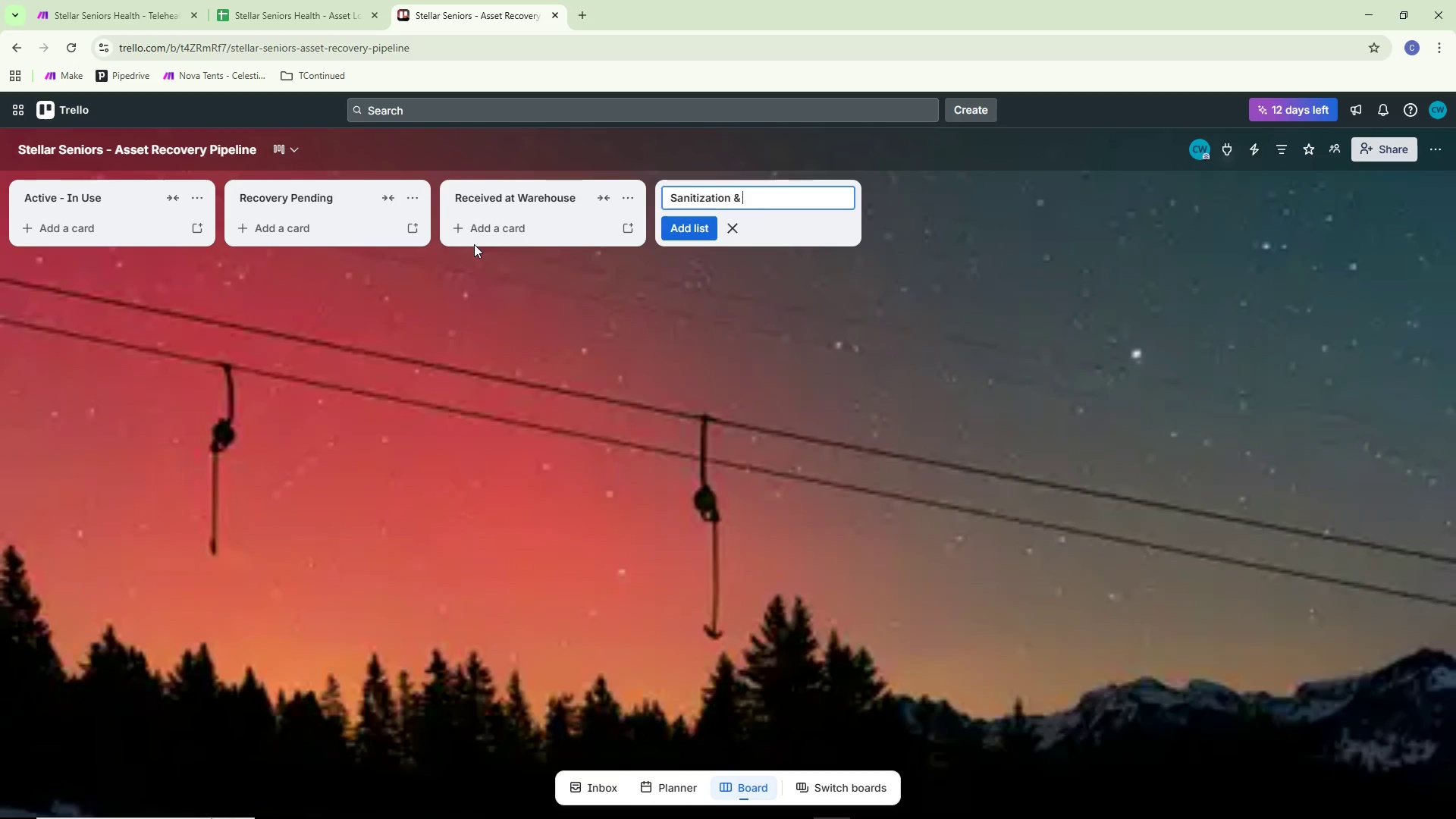 
type(Caloi)
key(Backspace)
type(bration)
 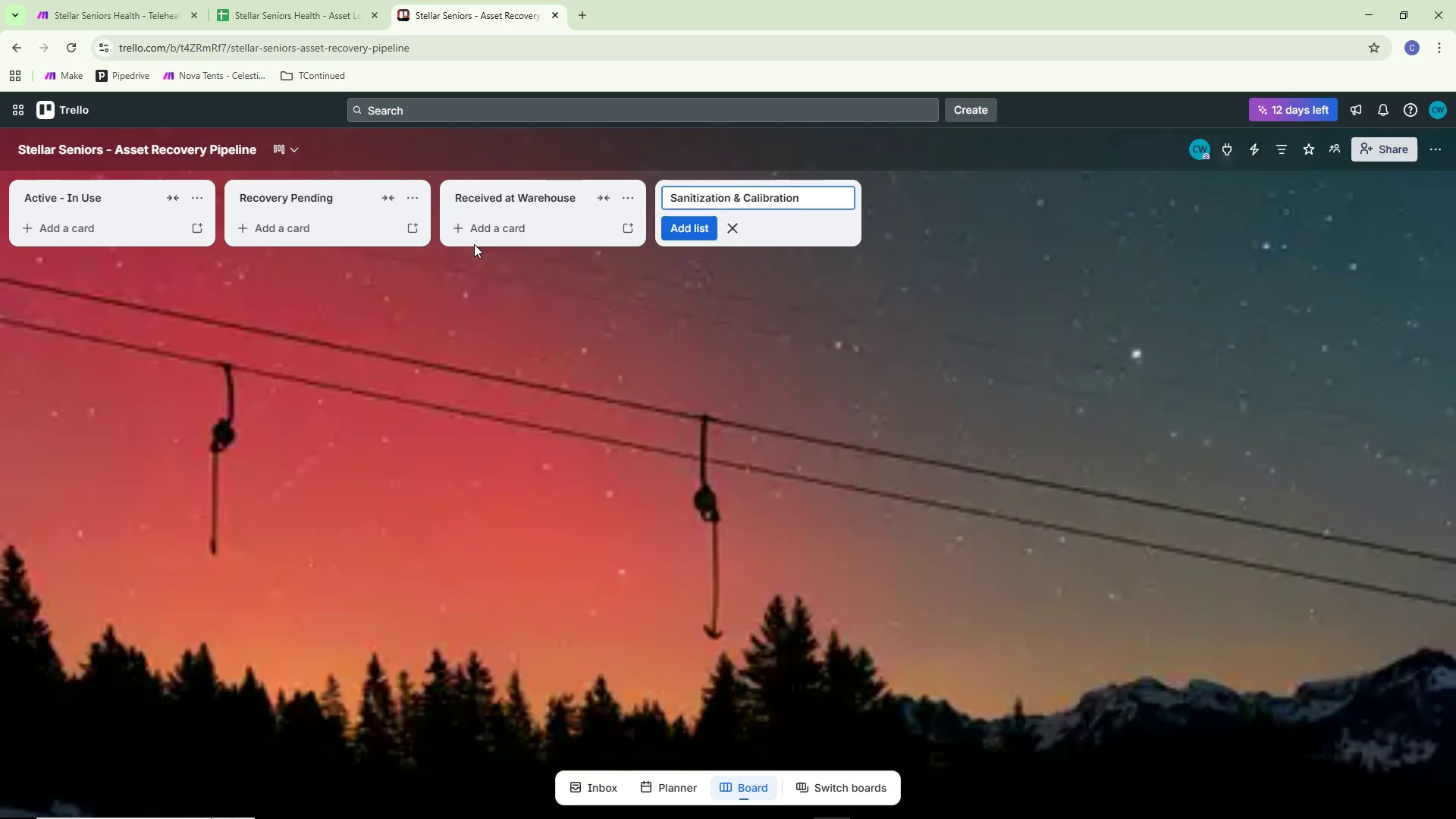 
key(Enter)
 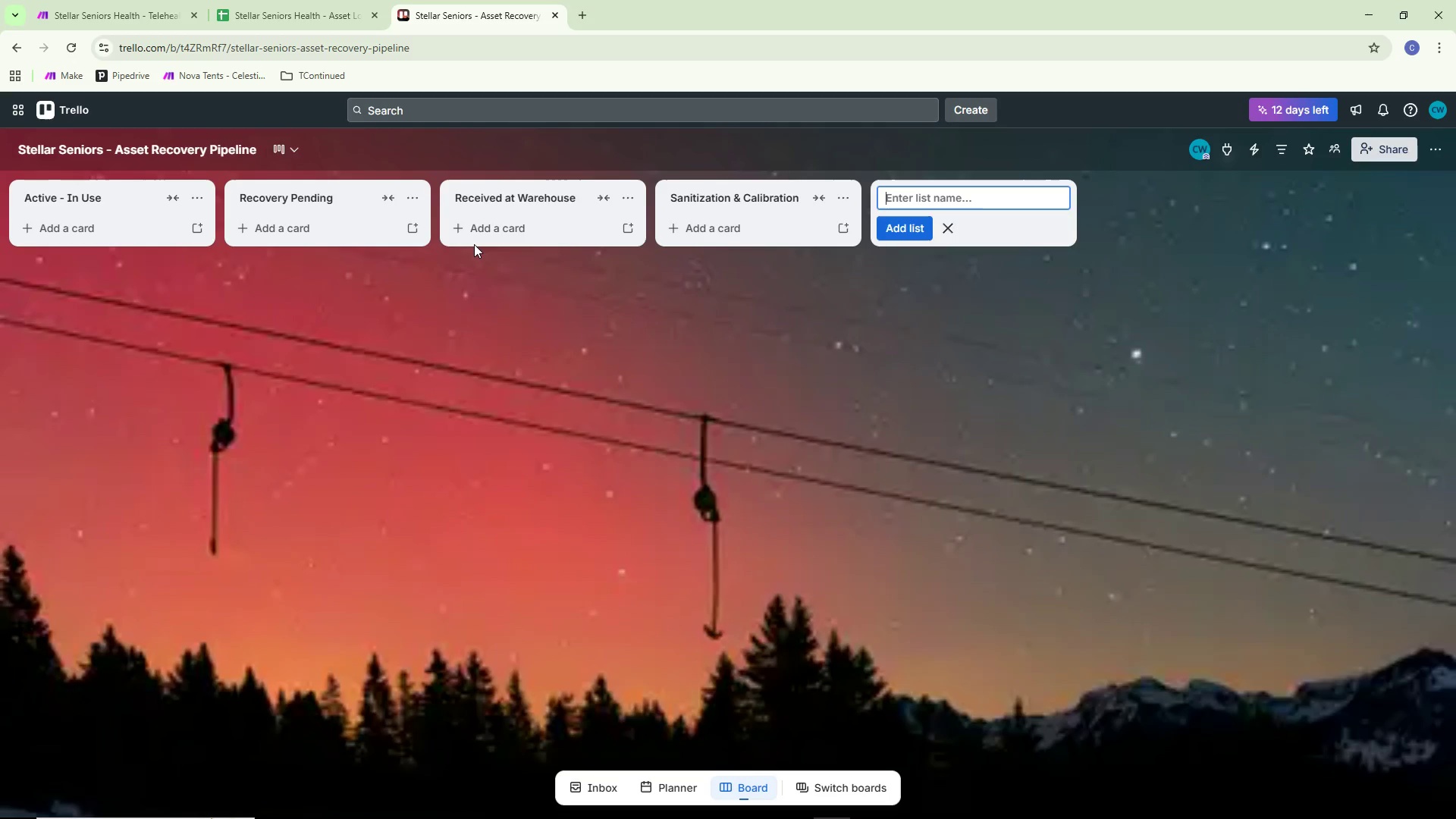 
type(Inventory Ready)
 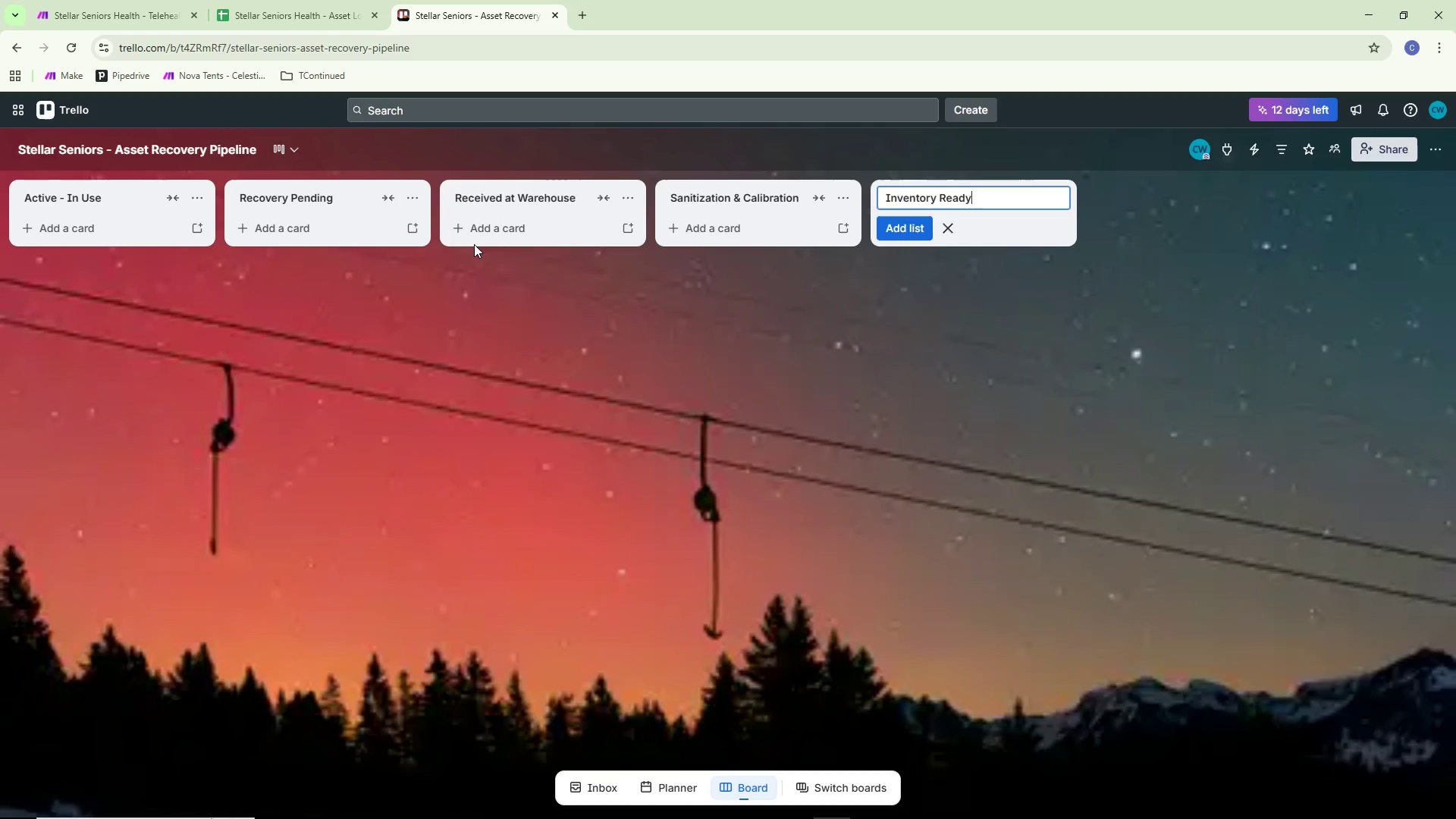 
key(Enter)
 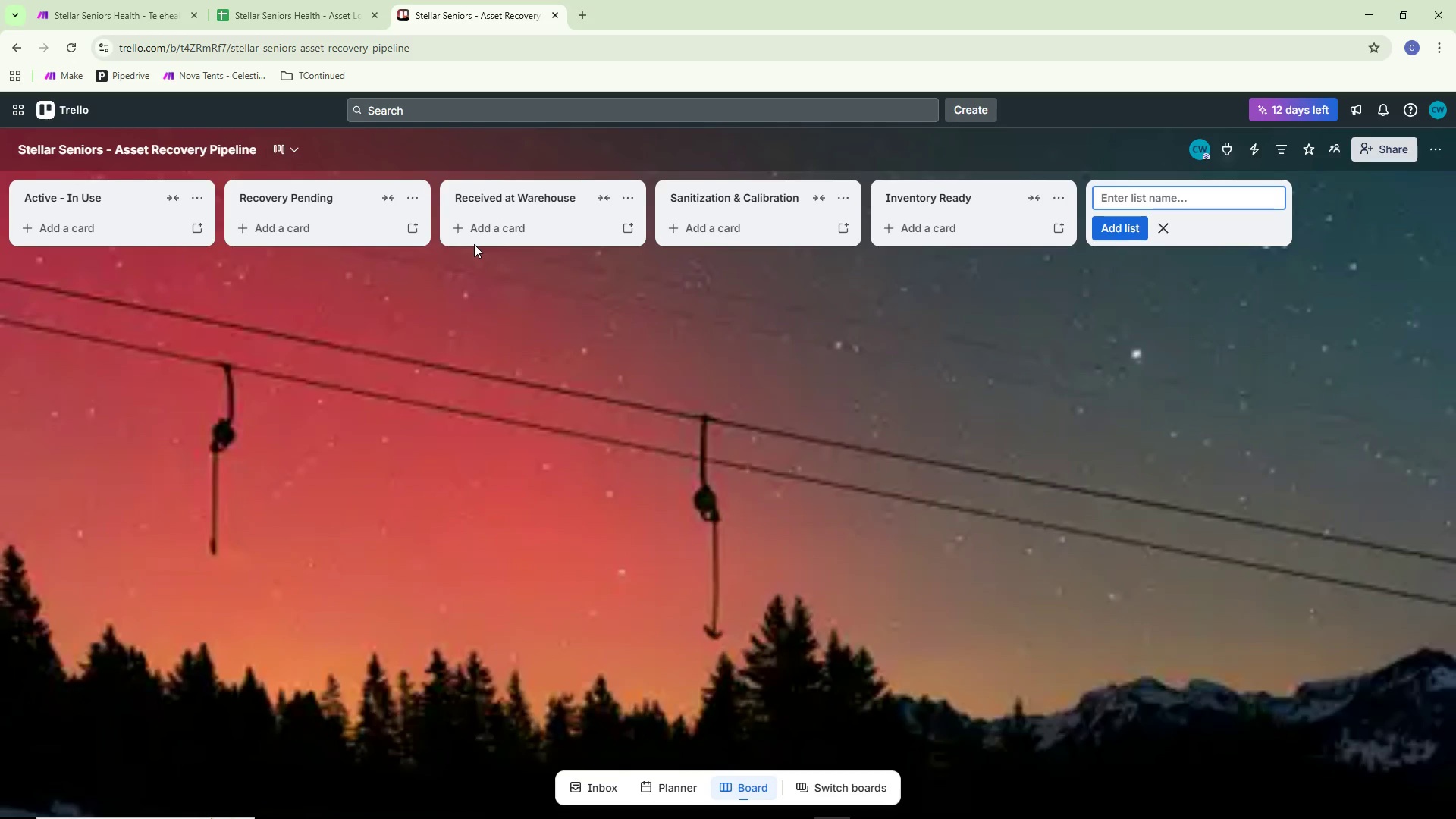 
wait(12.25)
 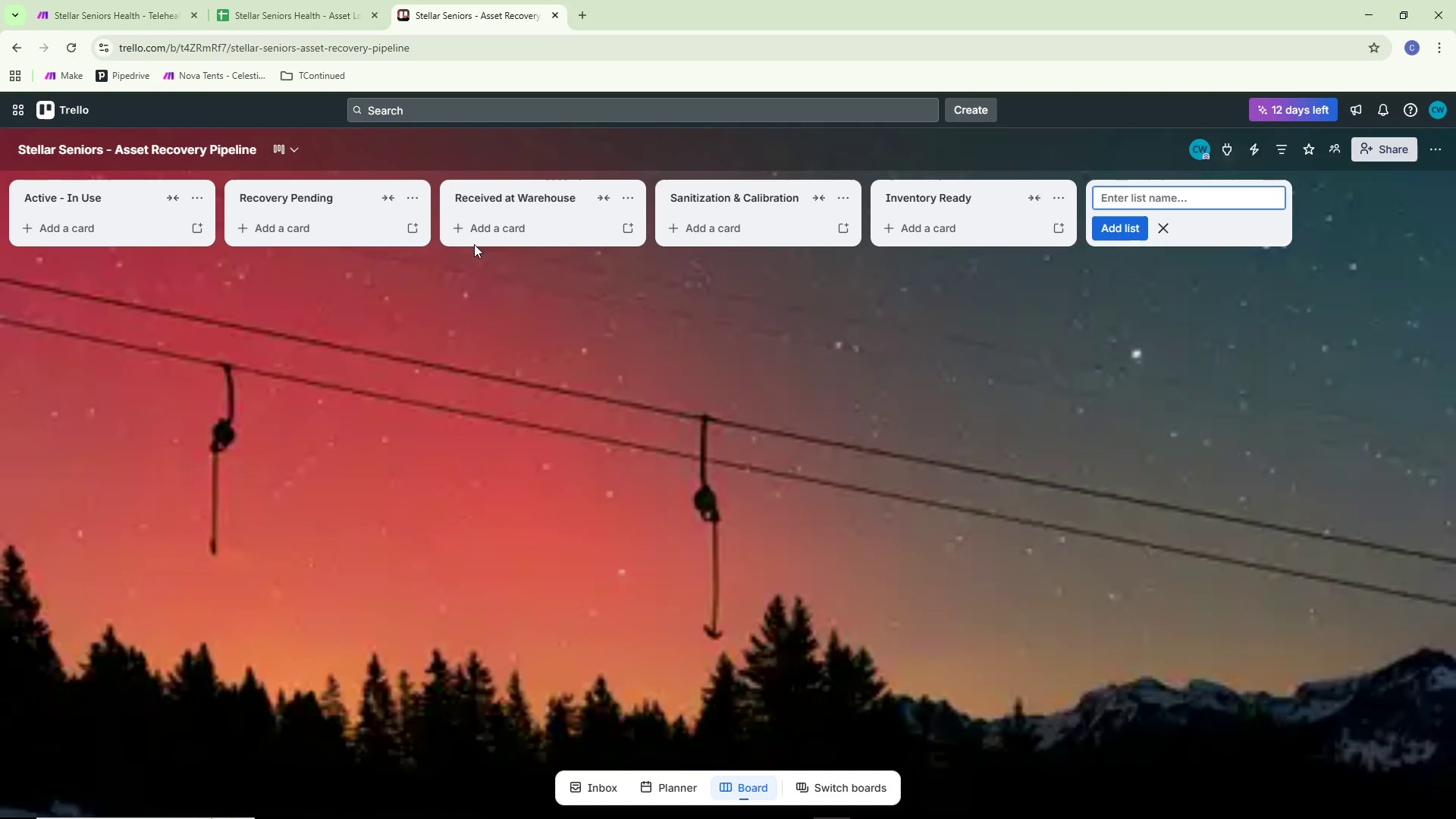 
type(Inventoryu)
key(Backspace)
 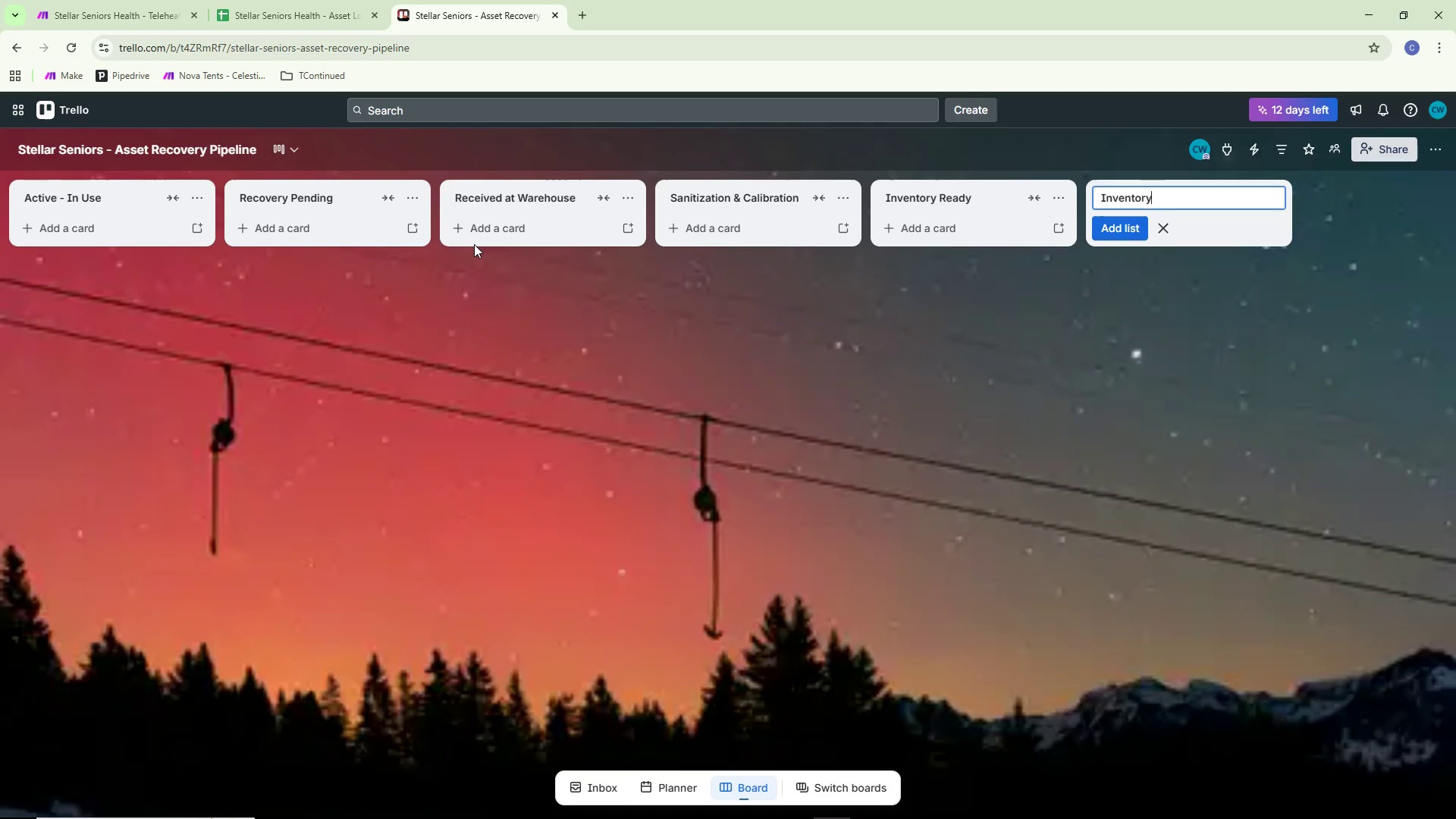 
key(Control+ControlLeft)
 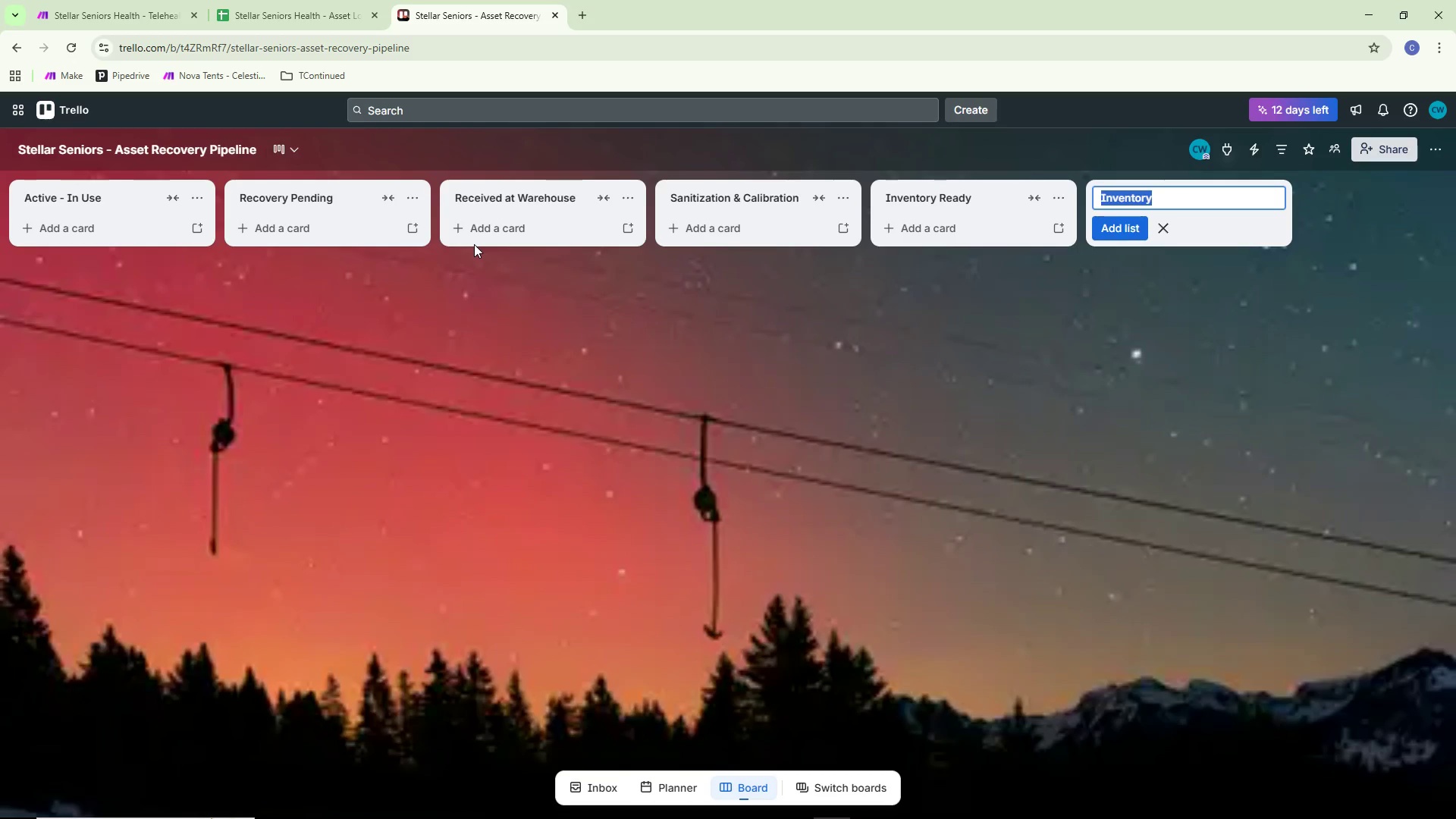 
key(Control+A)
 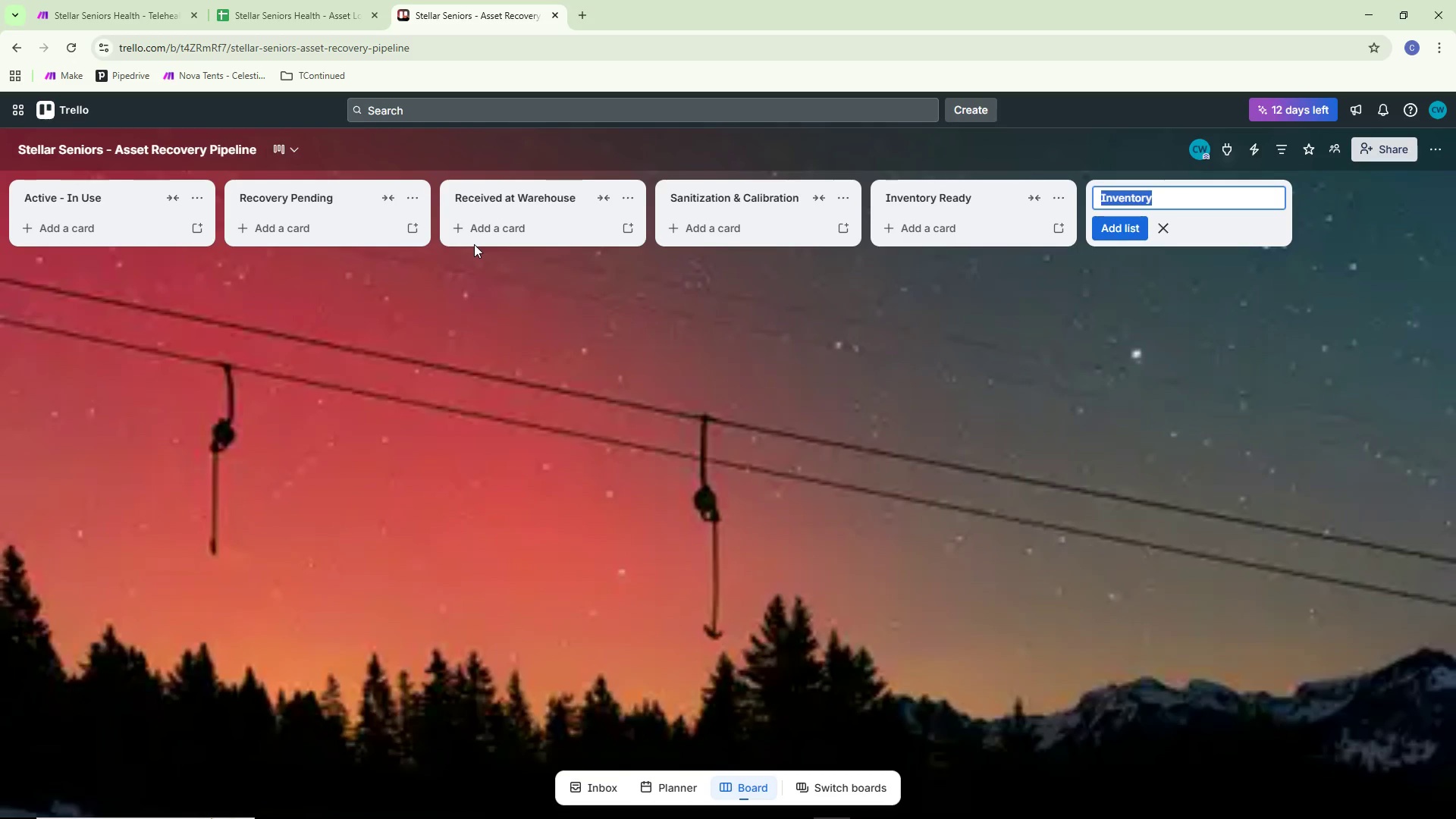 
key(Control+Backspace)
 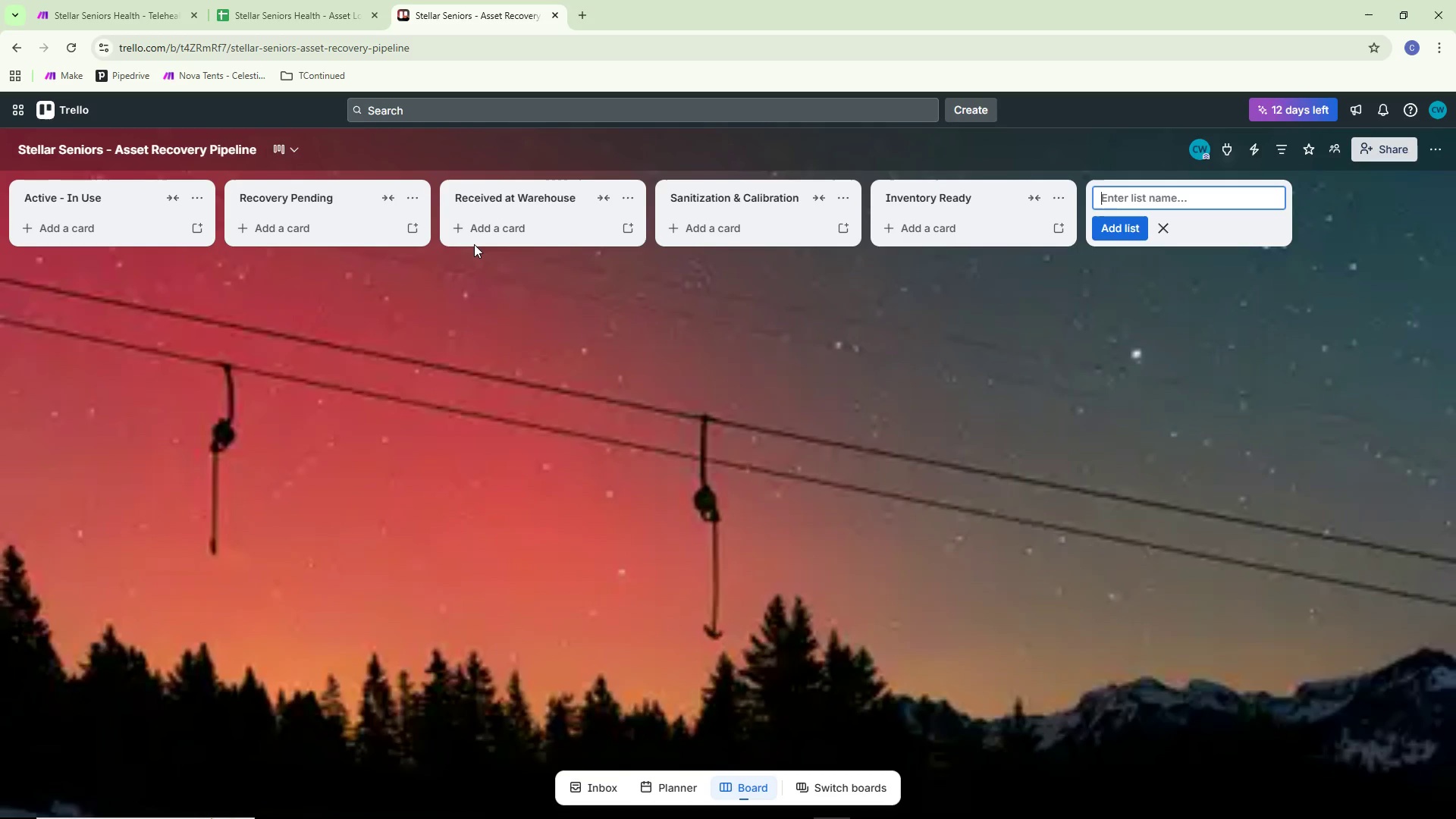 
type(Late Returns - Escalated)
 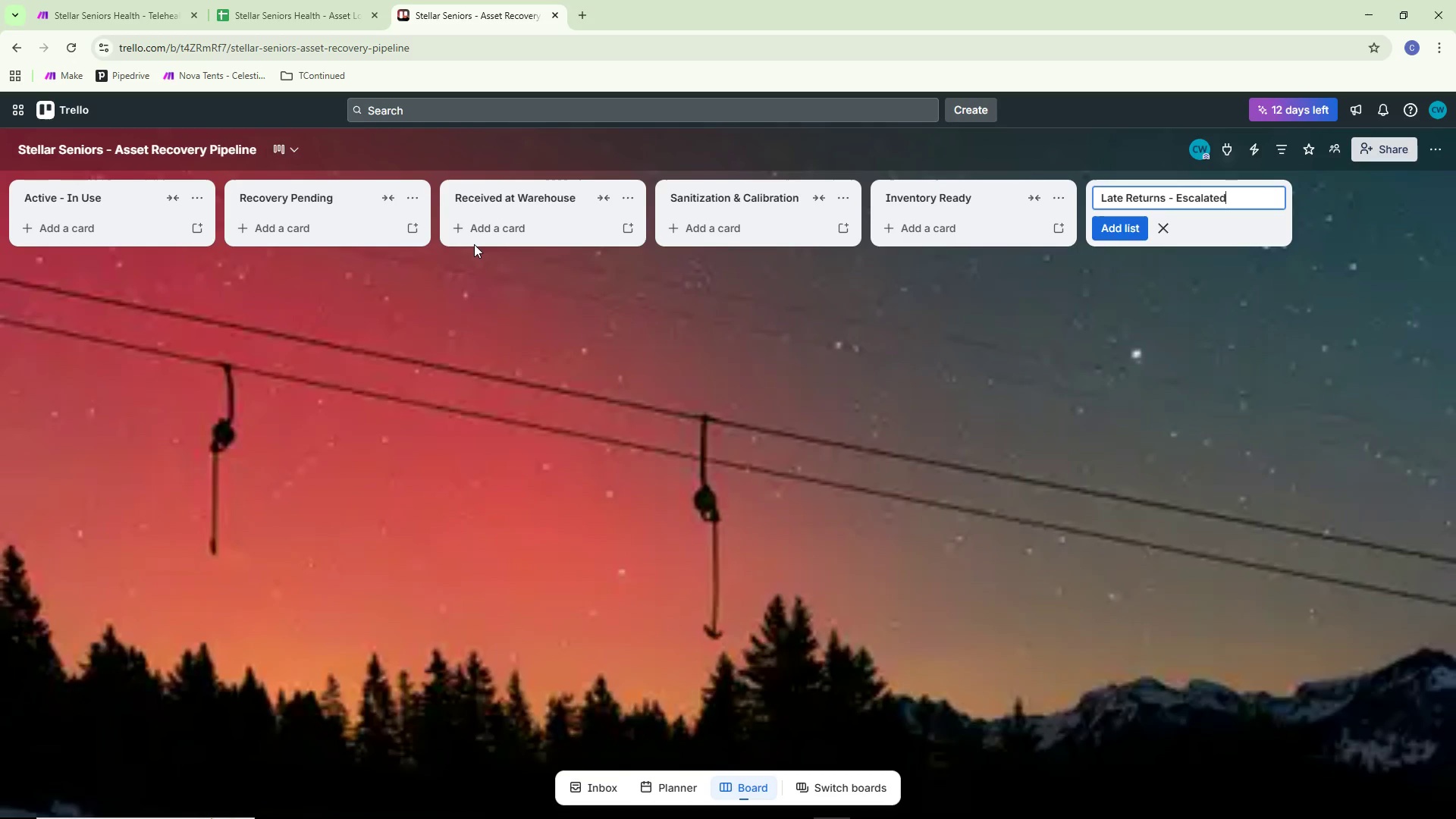 
key(Enter)
 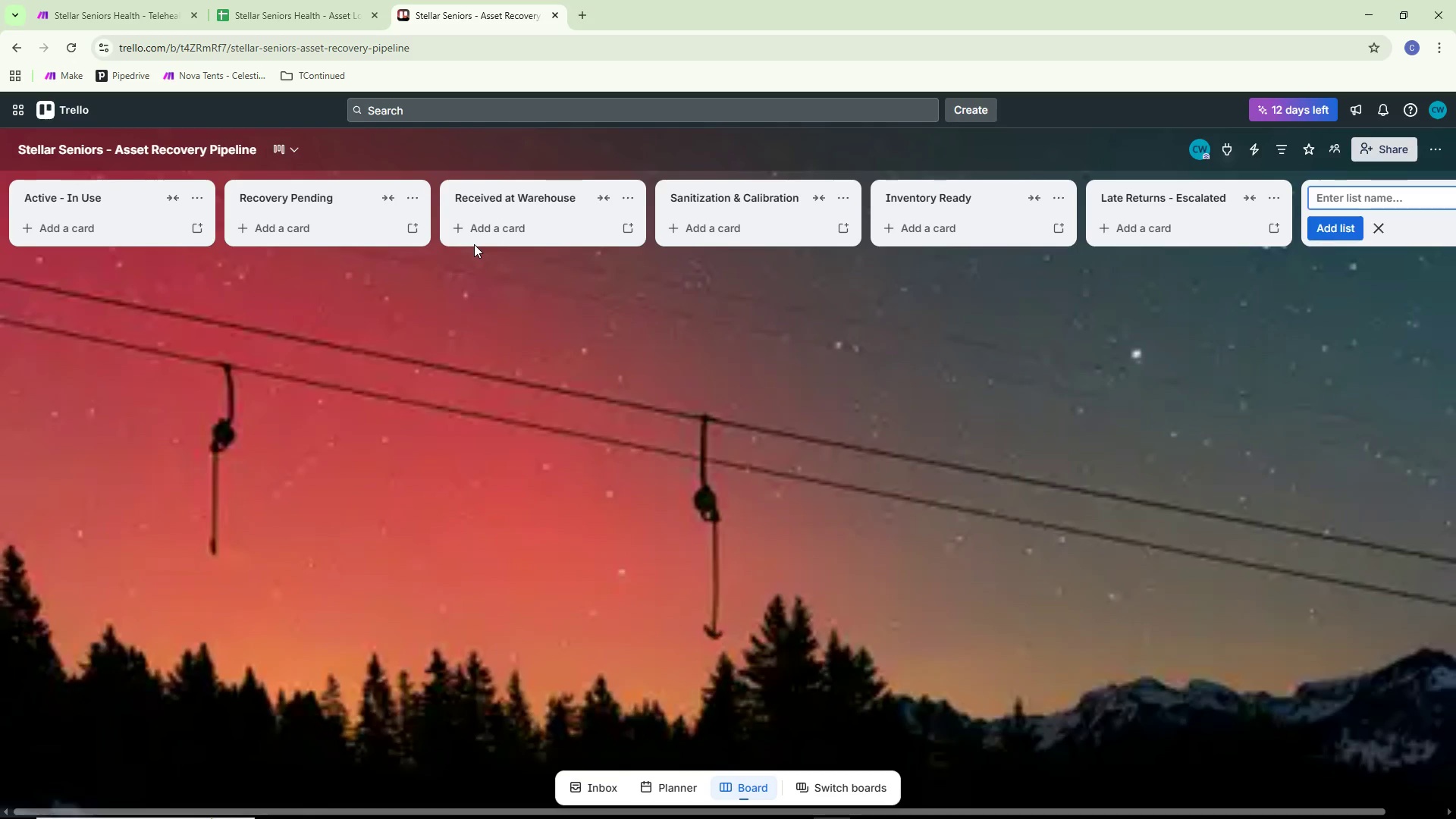 
type(Dead Letter - <)
key(Backspace)
type(N)
key(Backspace)
type(Missing Date)
 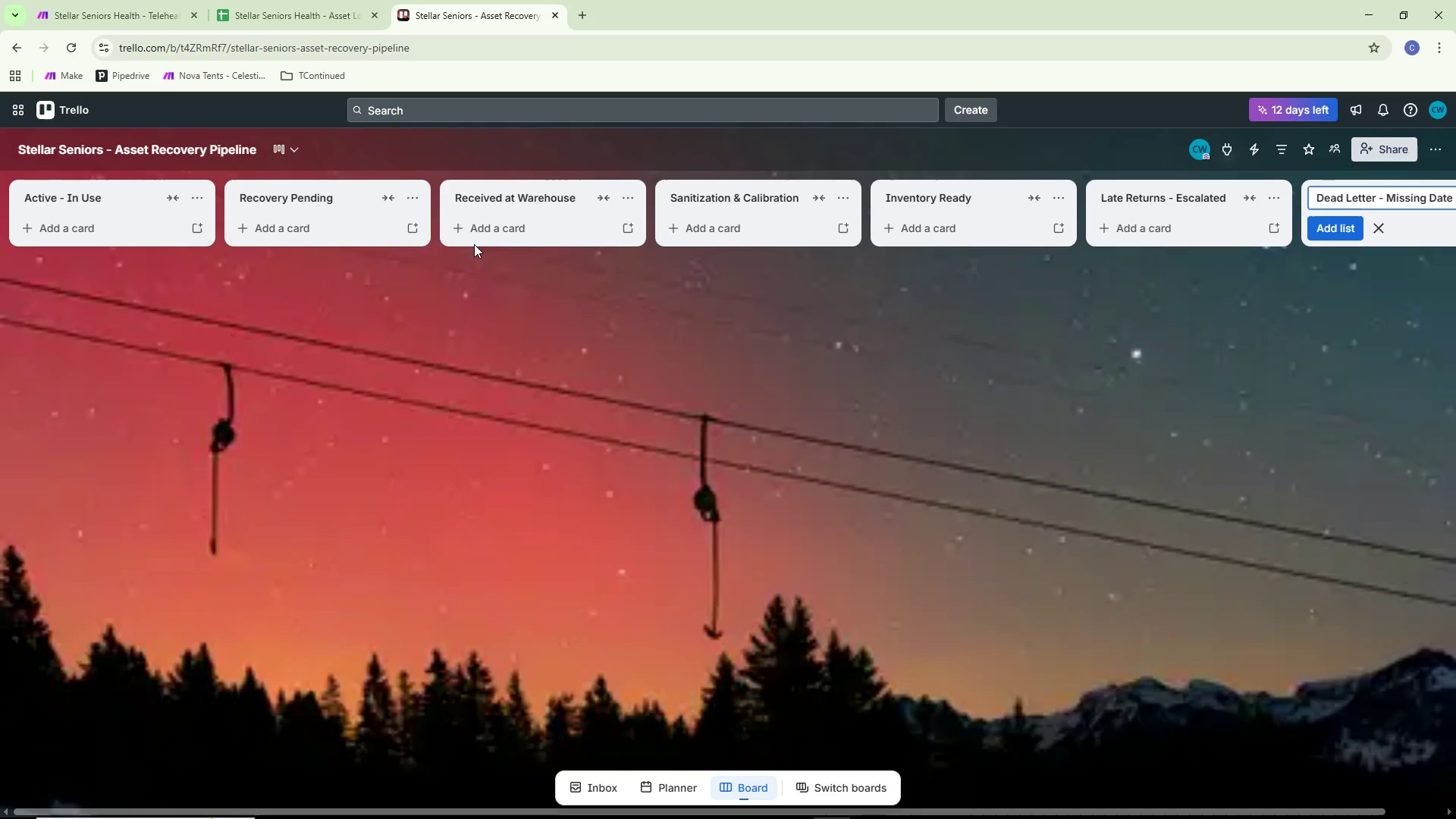 
key(Enter)
 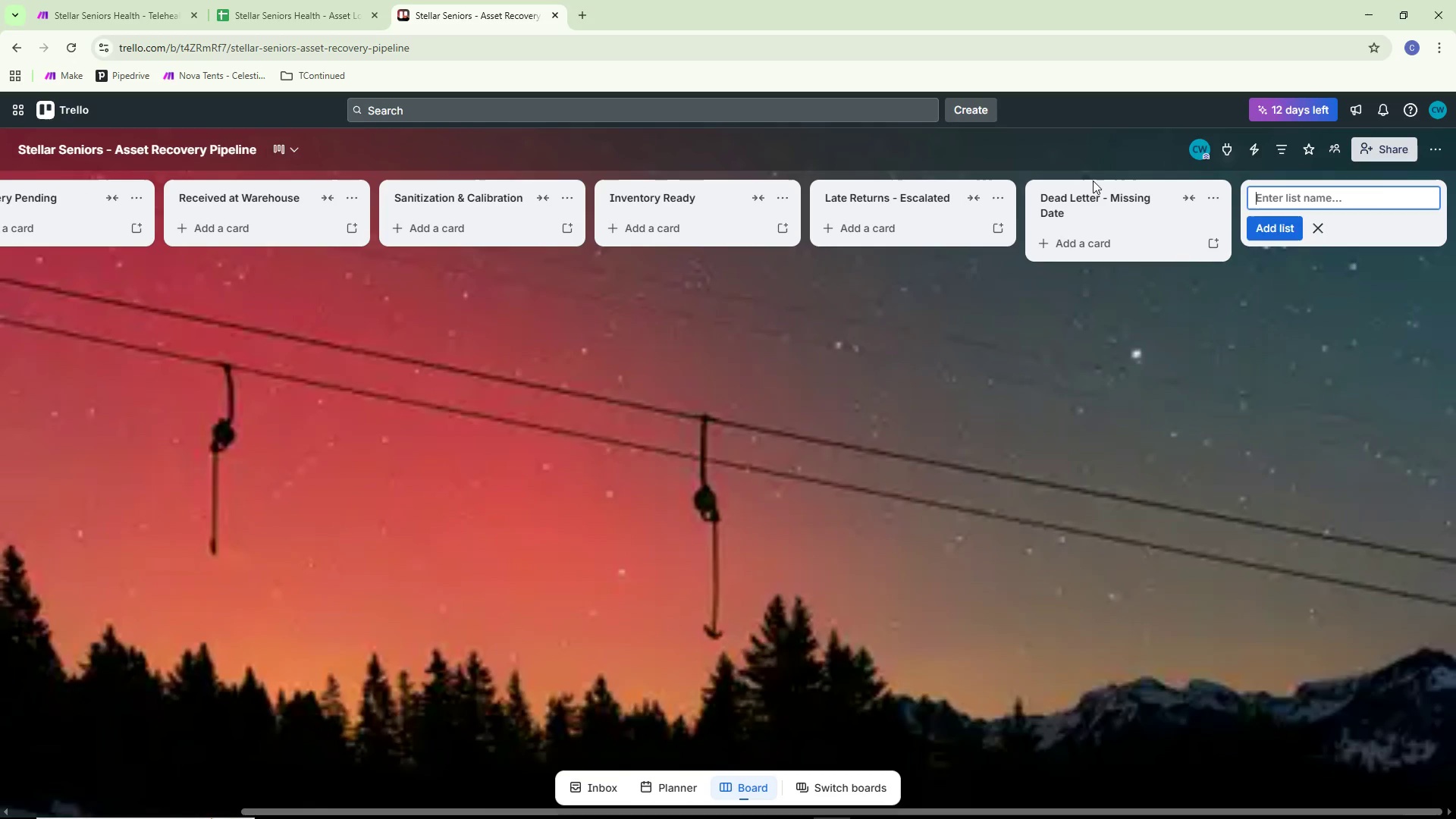 
left_click([1321, 221])
 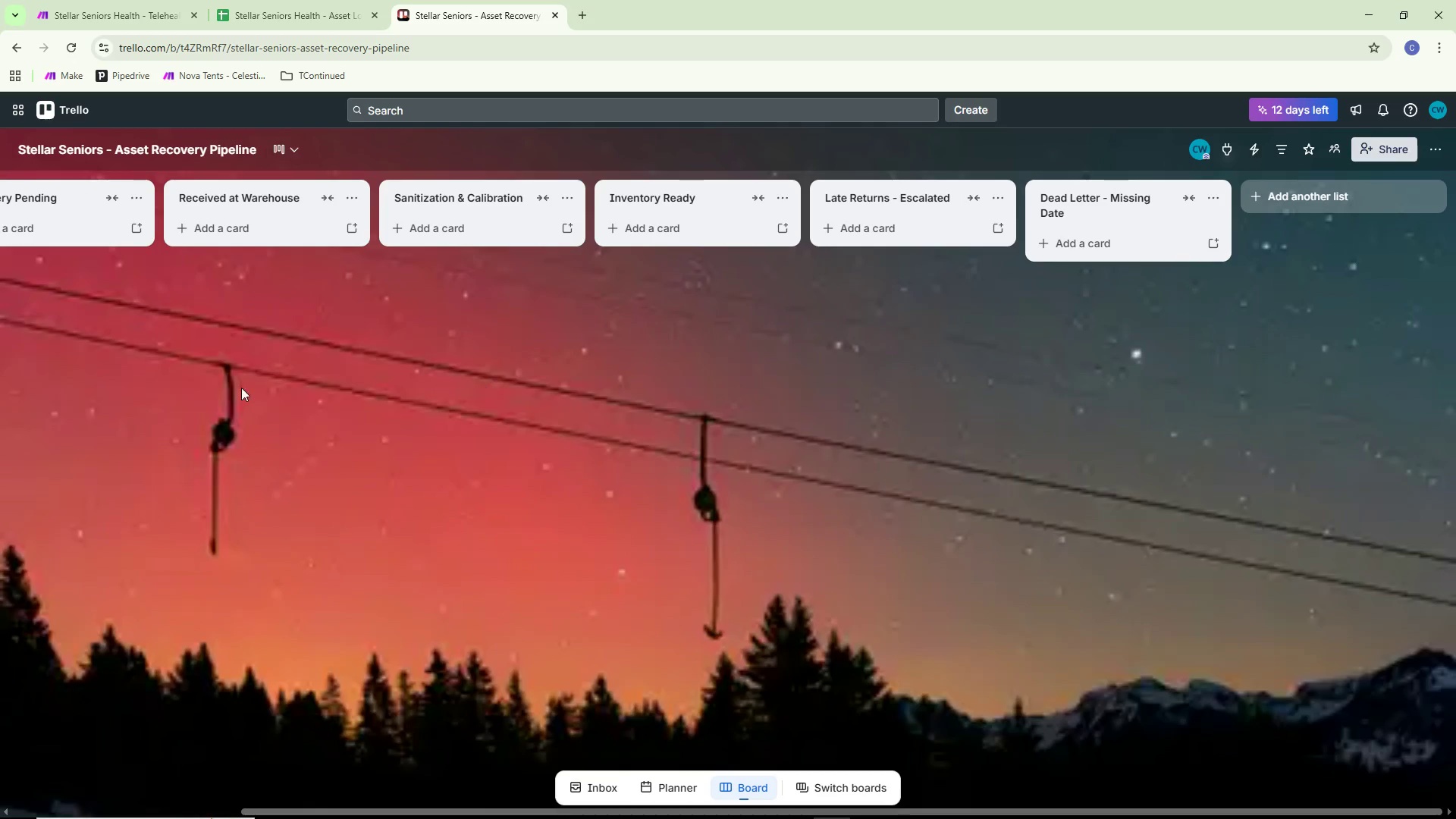 
left_click_drag(start_coordinate=[237, 388], to_coordinate=[630, 379])
 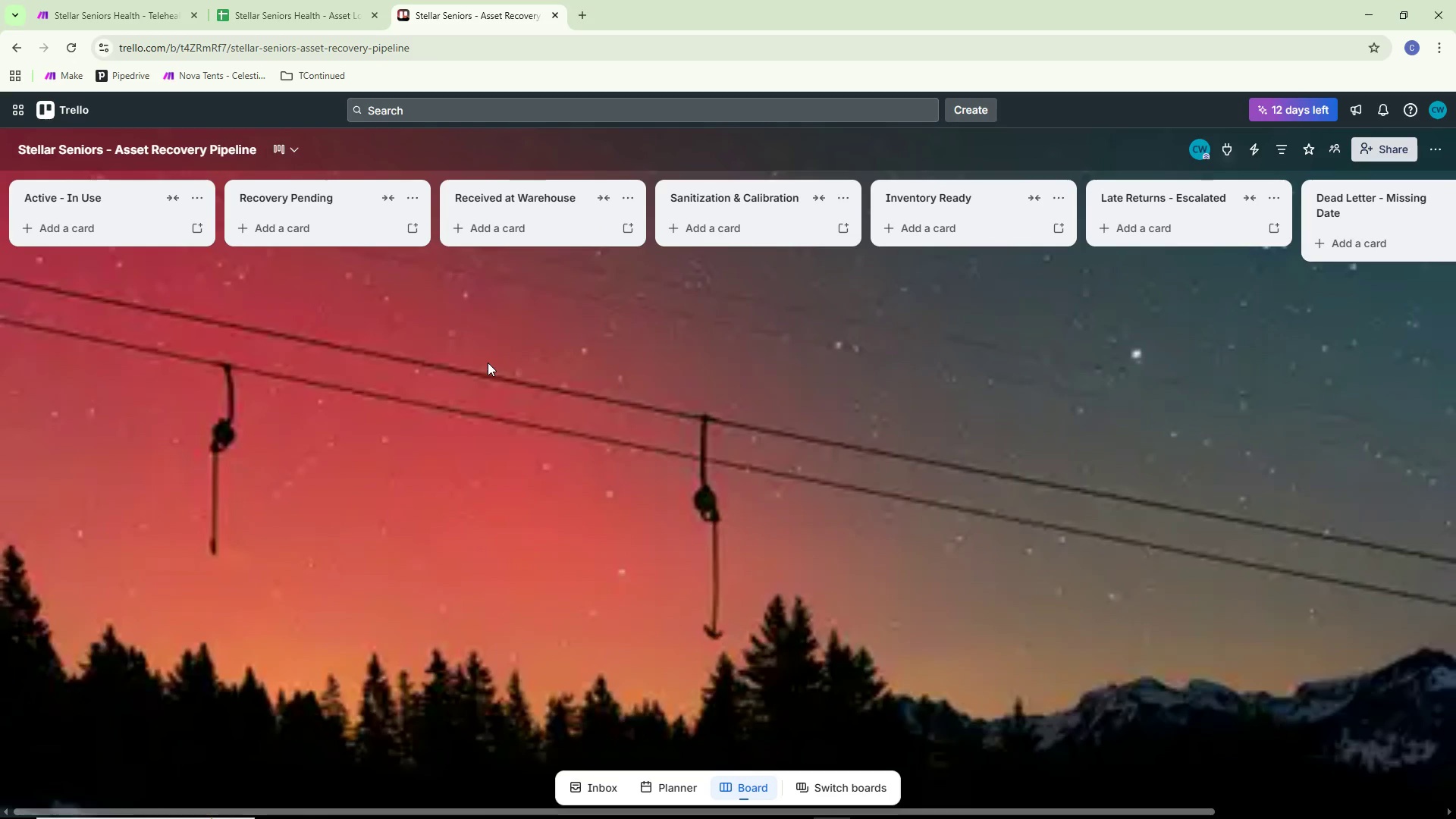 
scroll: coordinate [488, 362], scroll_direction: down, amount: 1.0
 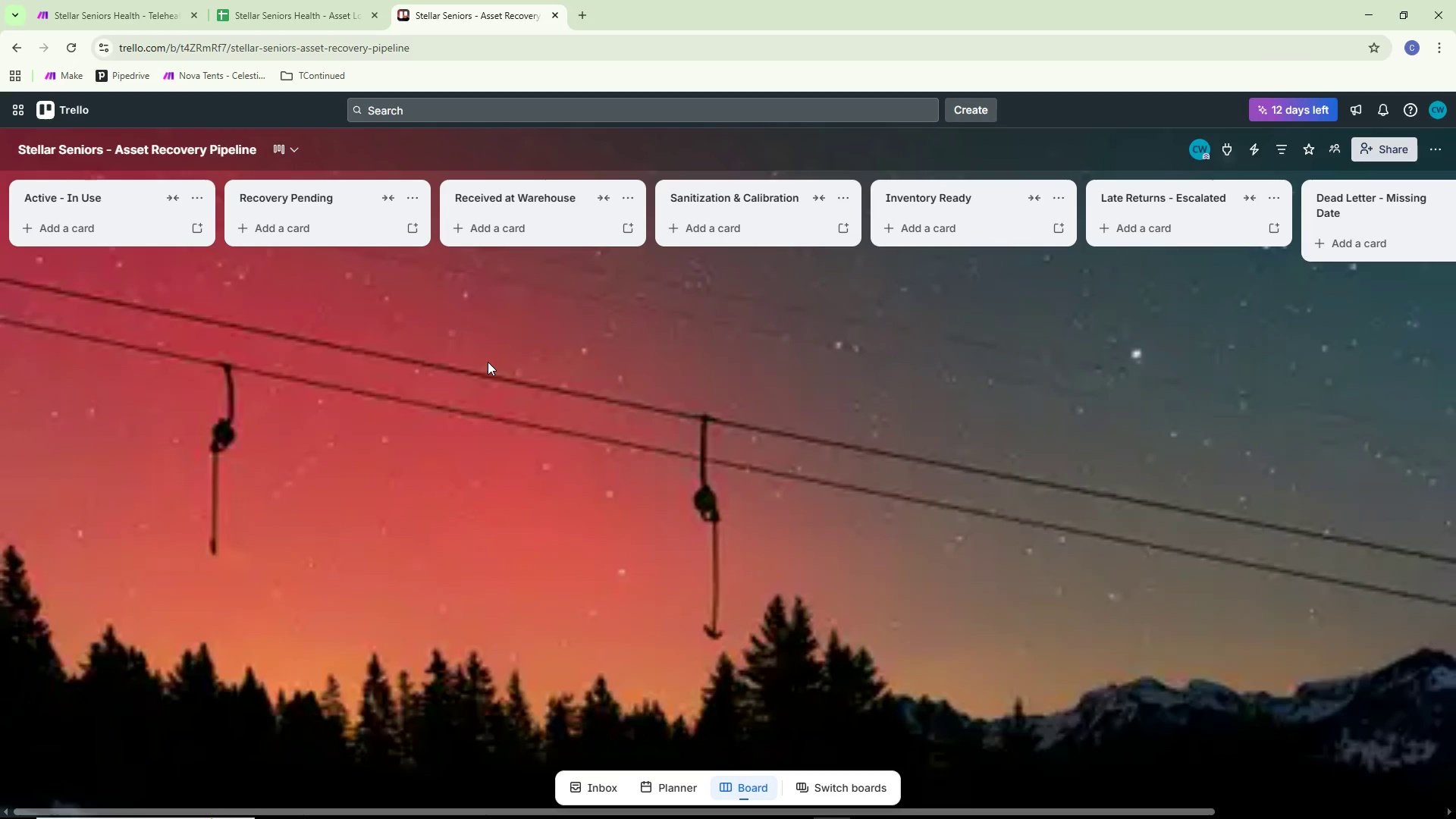 
left_click_drag(start_coordinate=[488, 362], to_coordinate=[687, 331])
 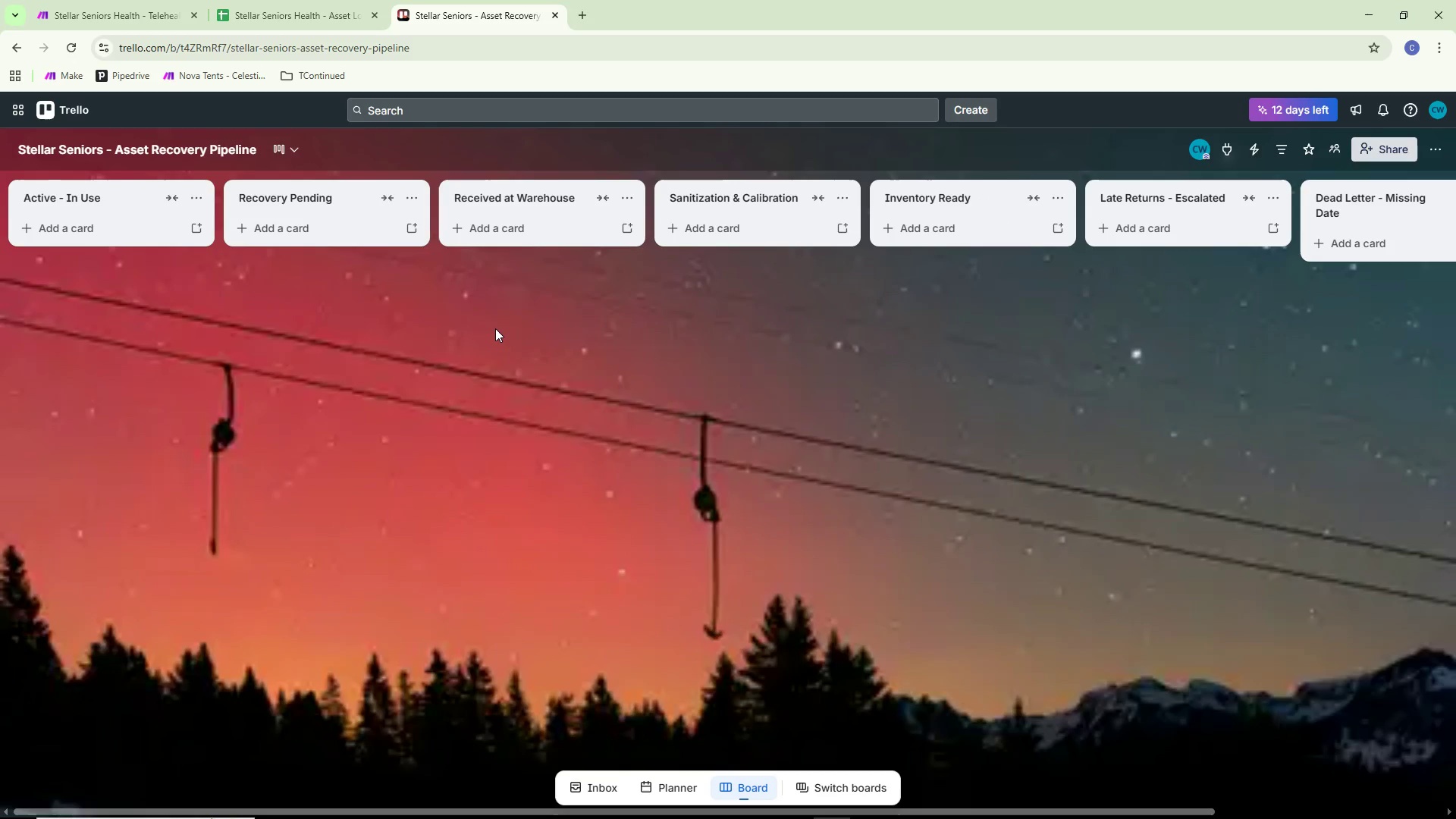 
left_click_drag(start_coordinate=[495, 328], to_coordinate=[530, 318])
 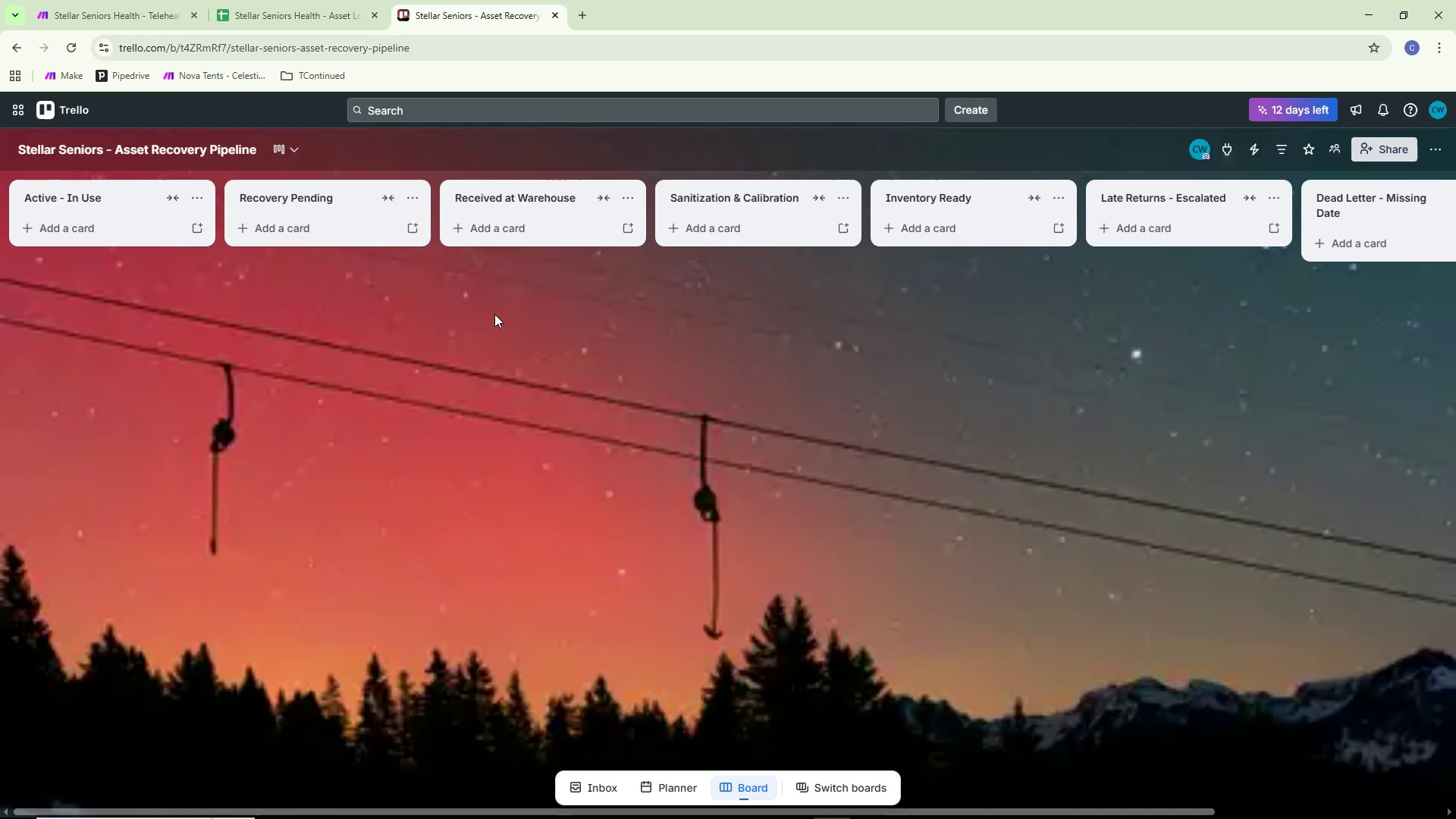 
wait(6.12)
 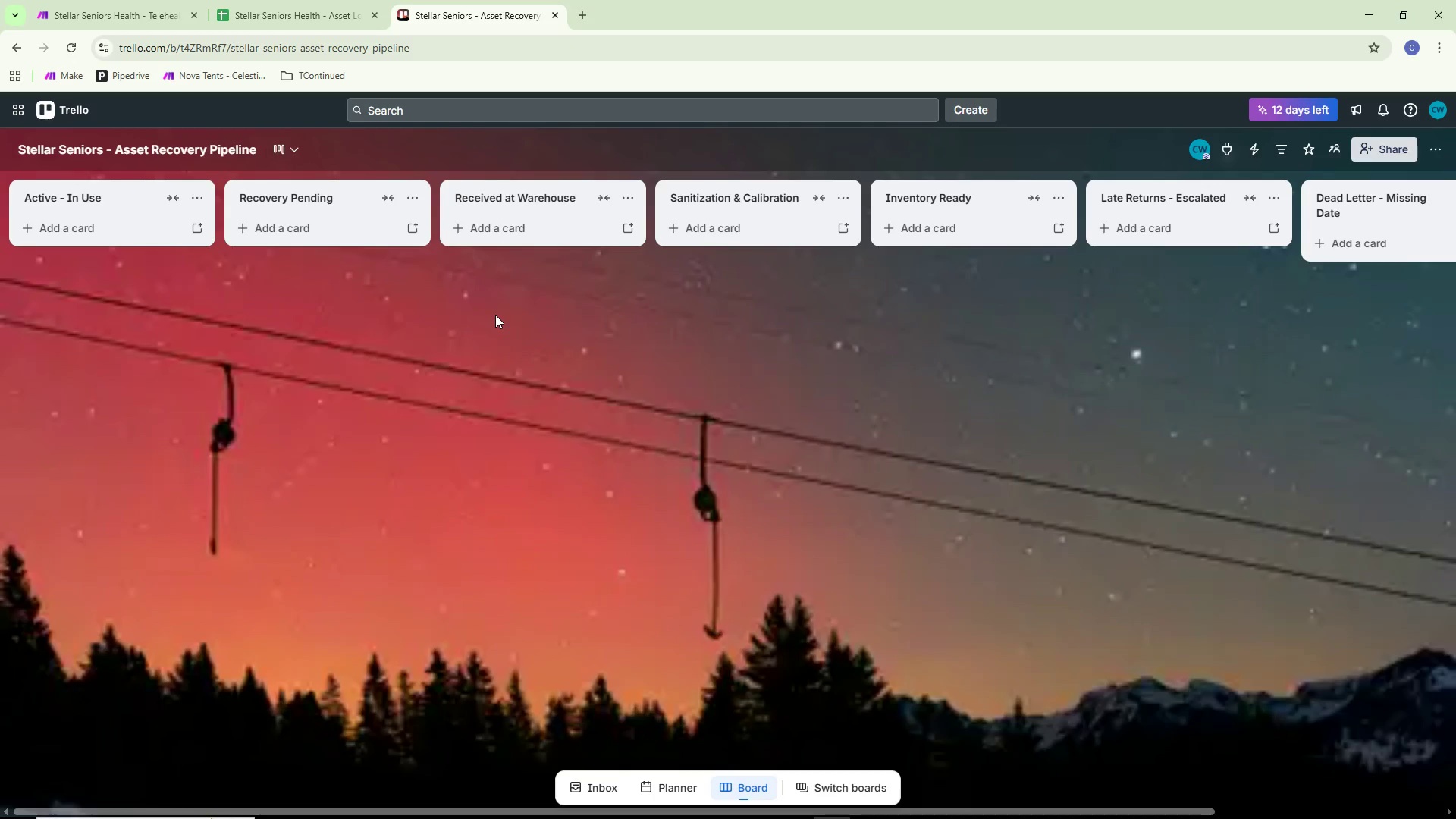 
key(Alt+AltLeft)
 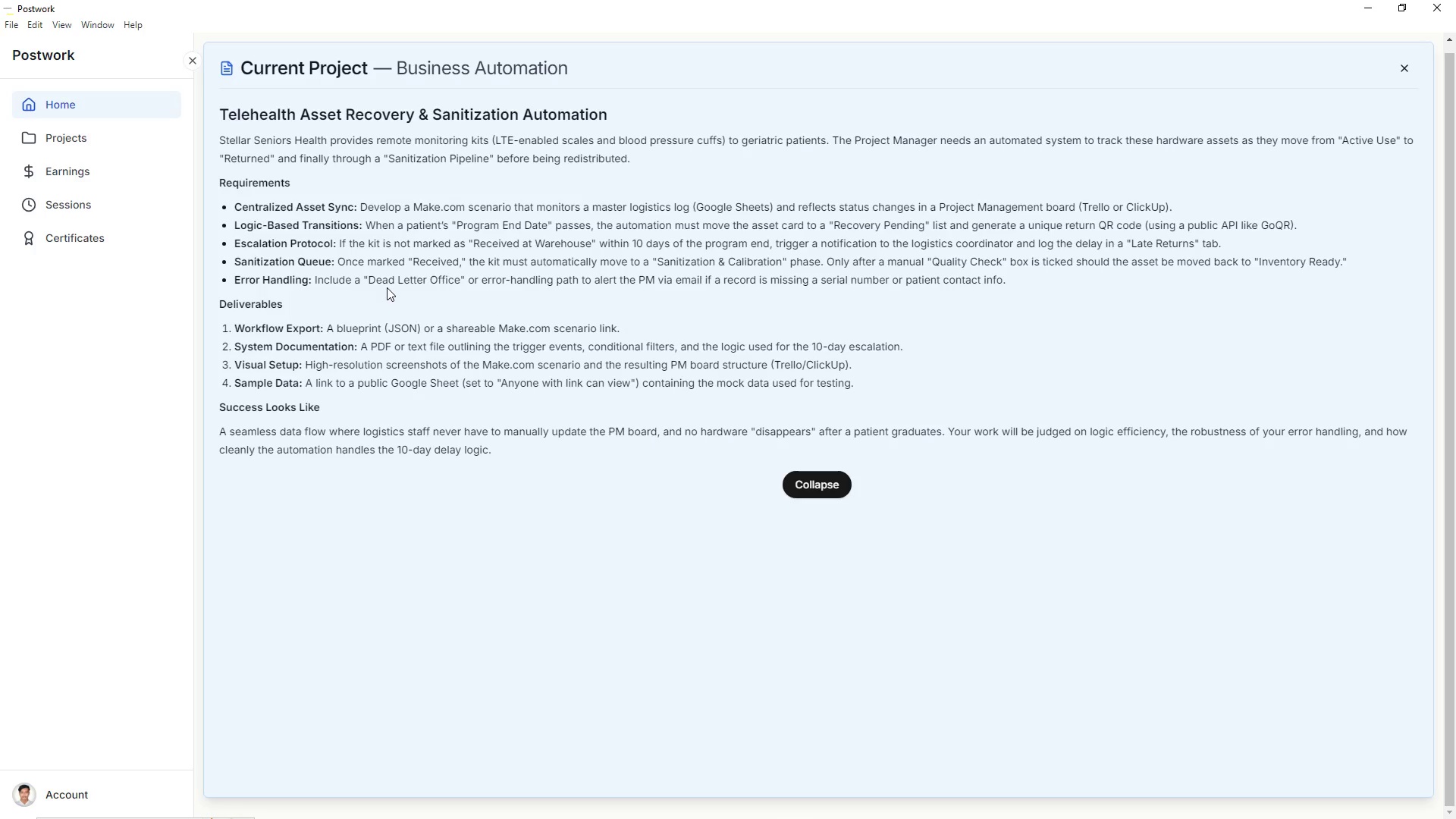 
key(Alt+Tab)